 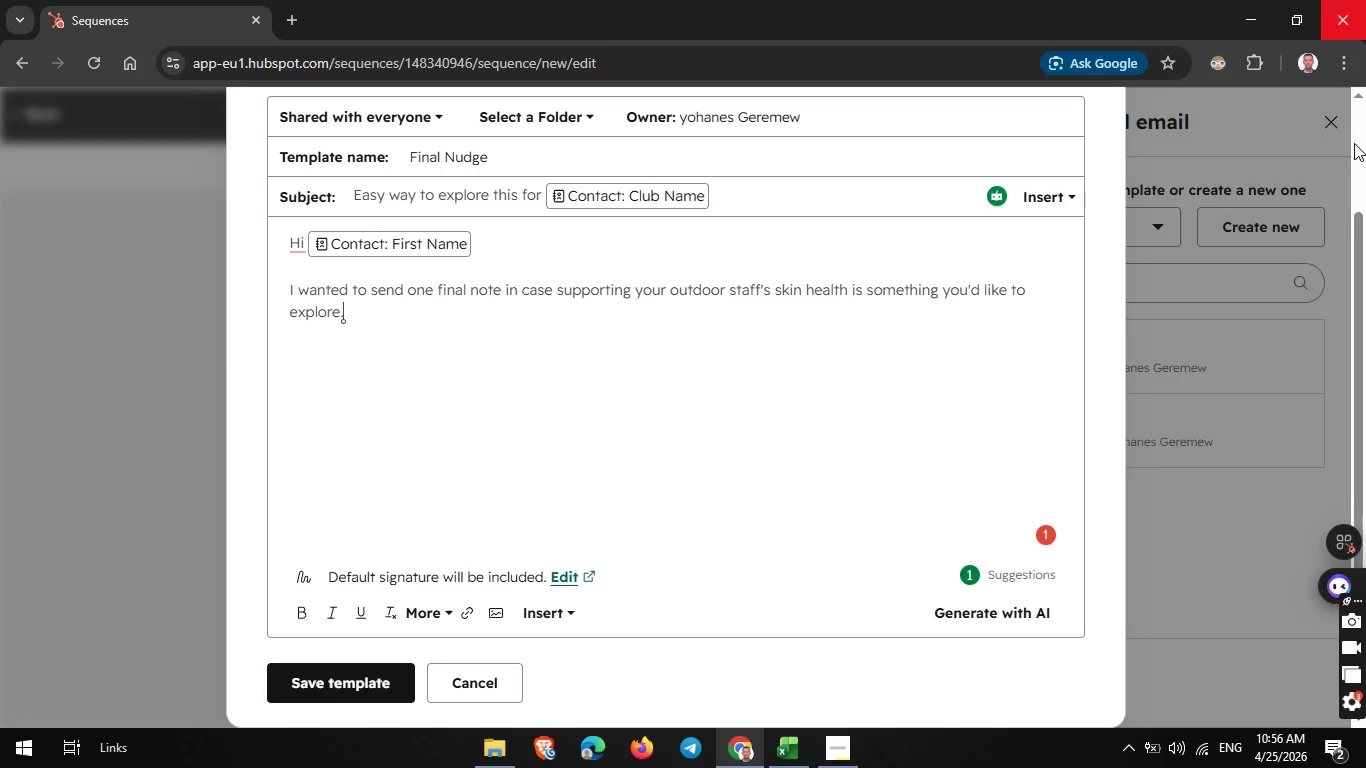 
key(Enter)
 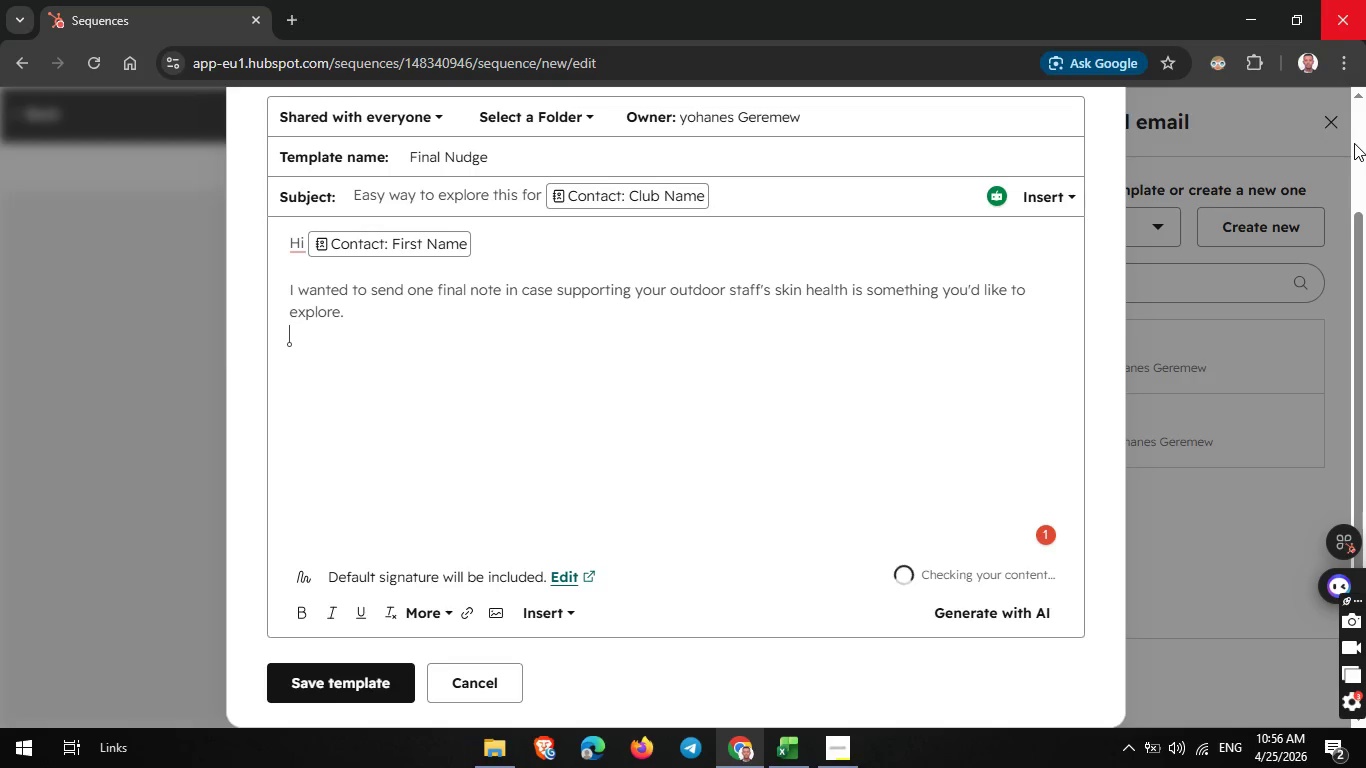 
key(Enter)
 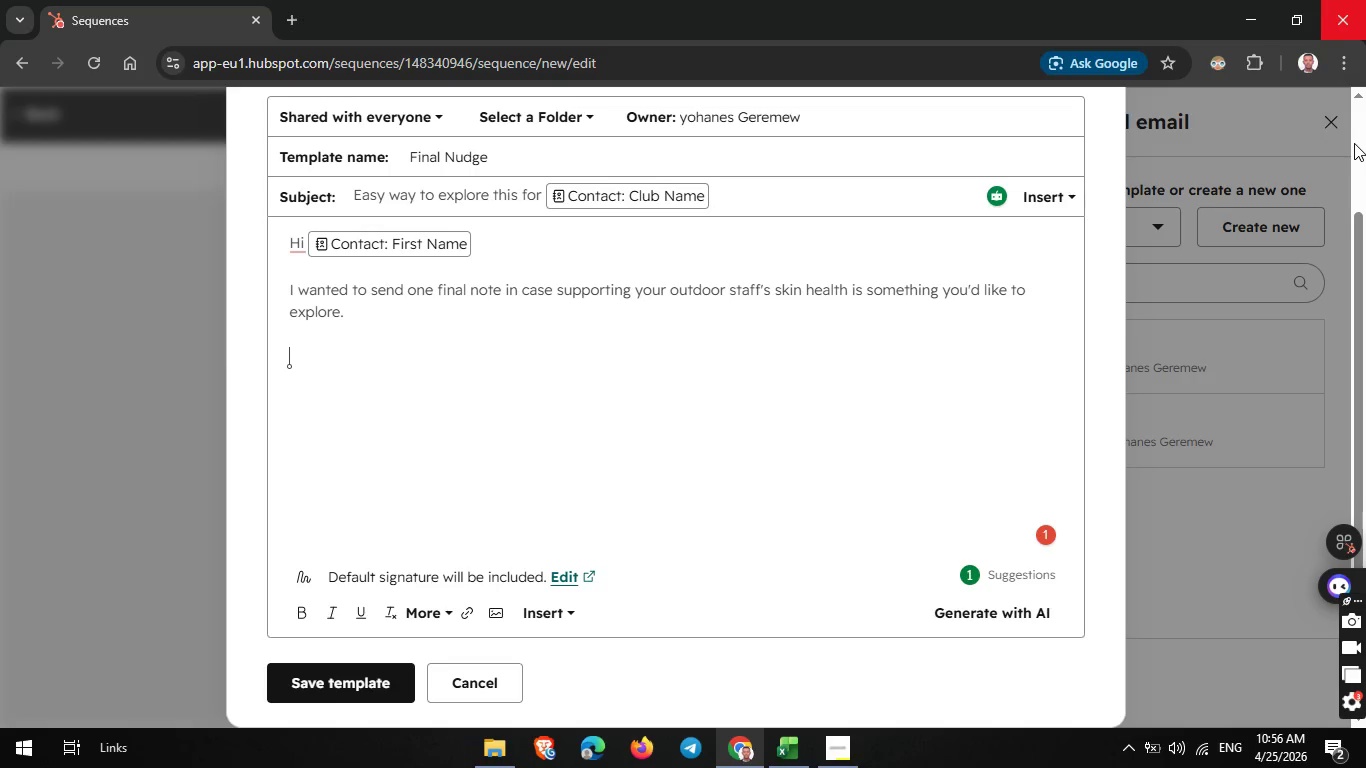 
type(IF A short conversation would v)
key(Backspace)
type(be useful)
 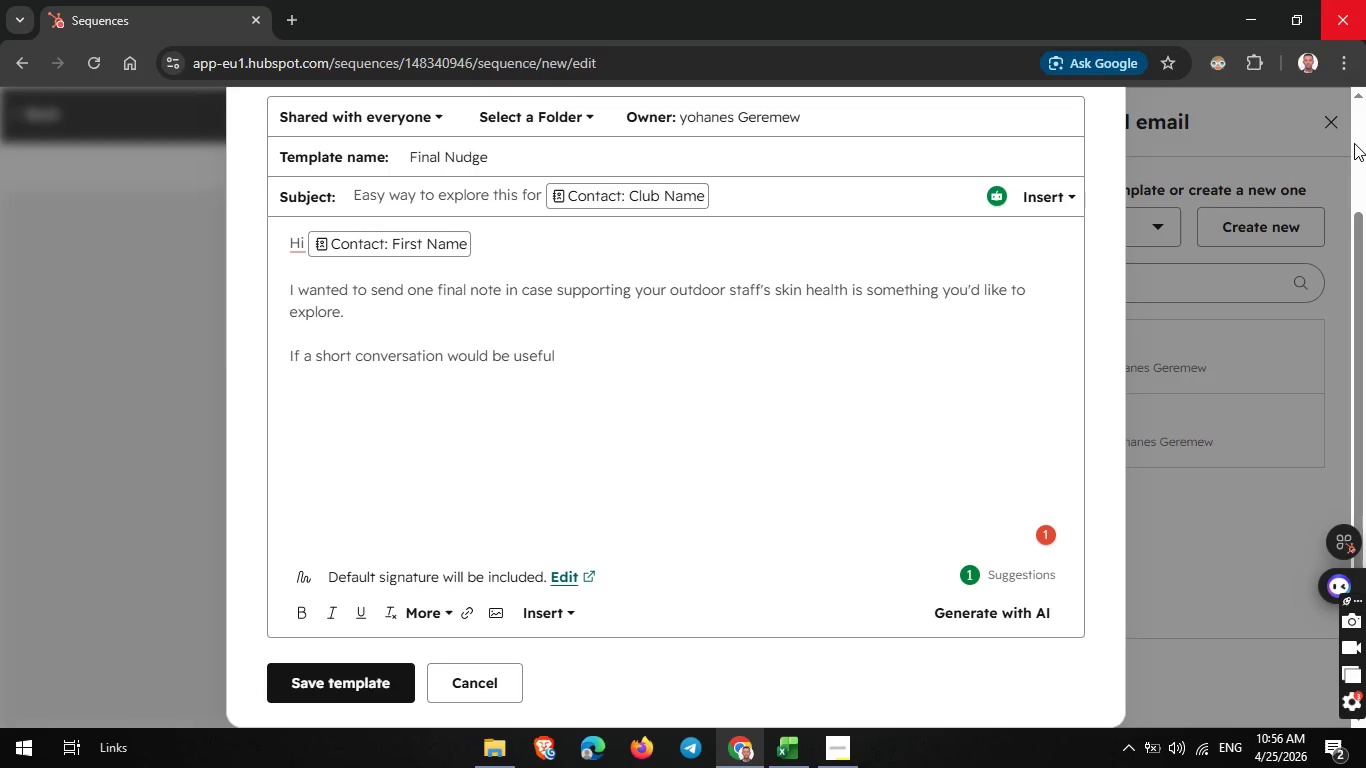 
wait(5.39)
 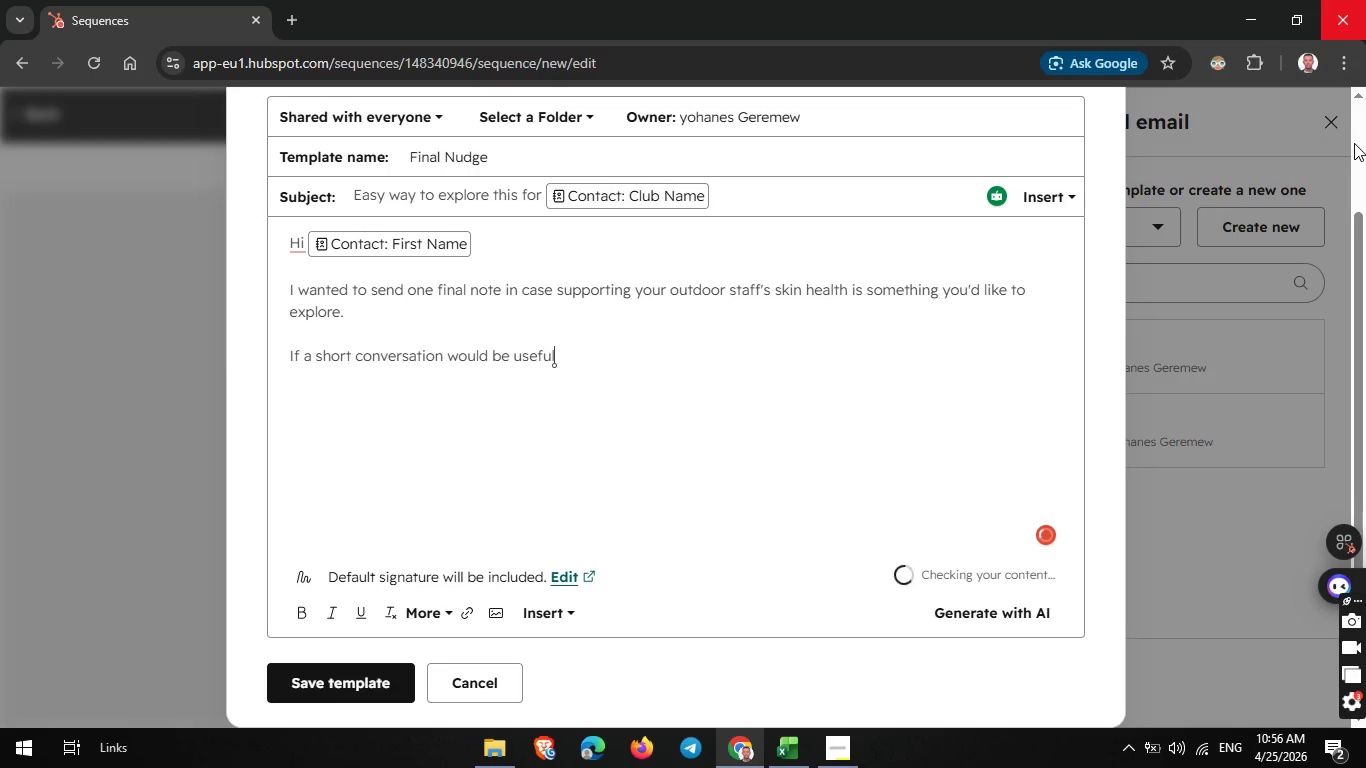 
type(, you can grav)
key(Backspace)
type(b a time )
 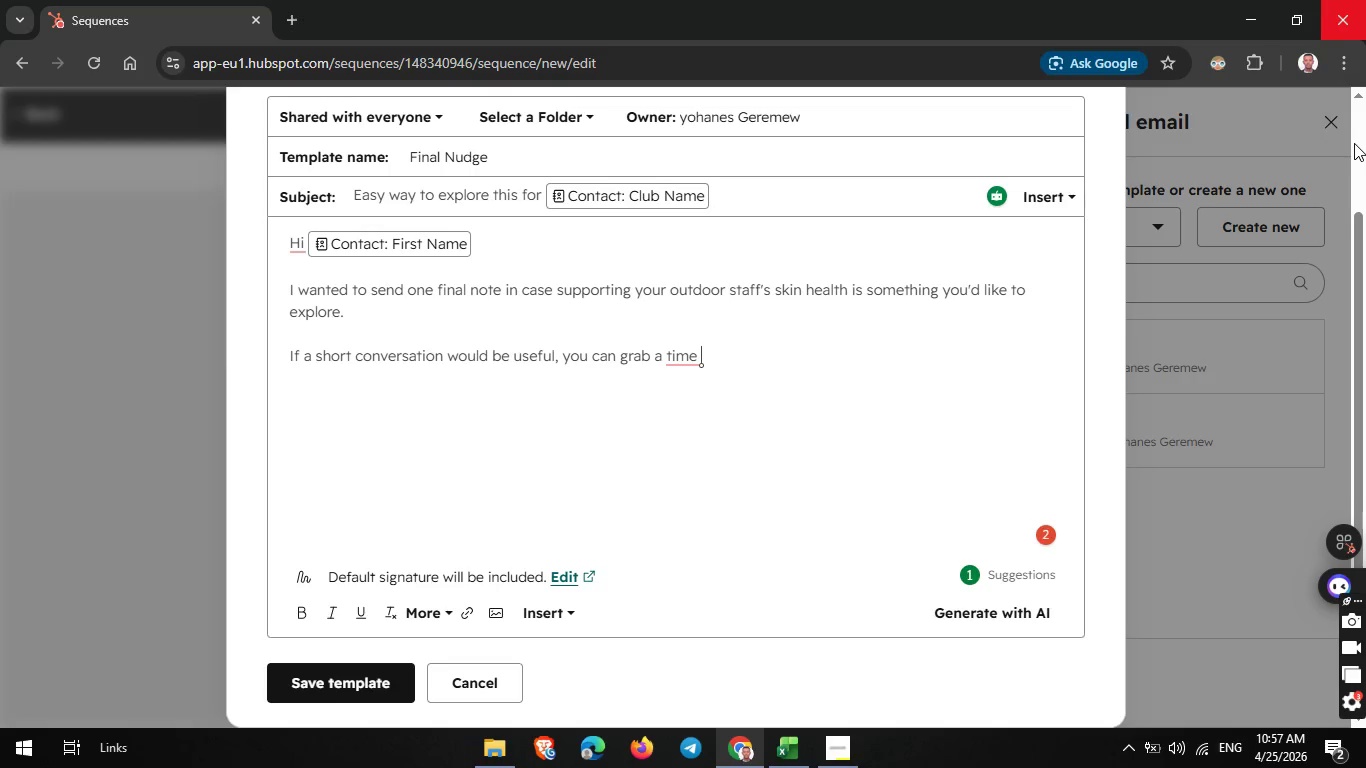 
type(here that worksfo)
key(Backspace)
key(Backspace)
type( for you)
 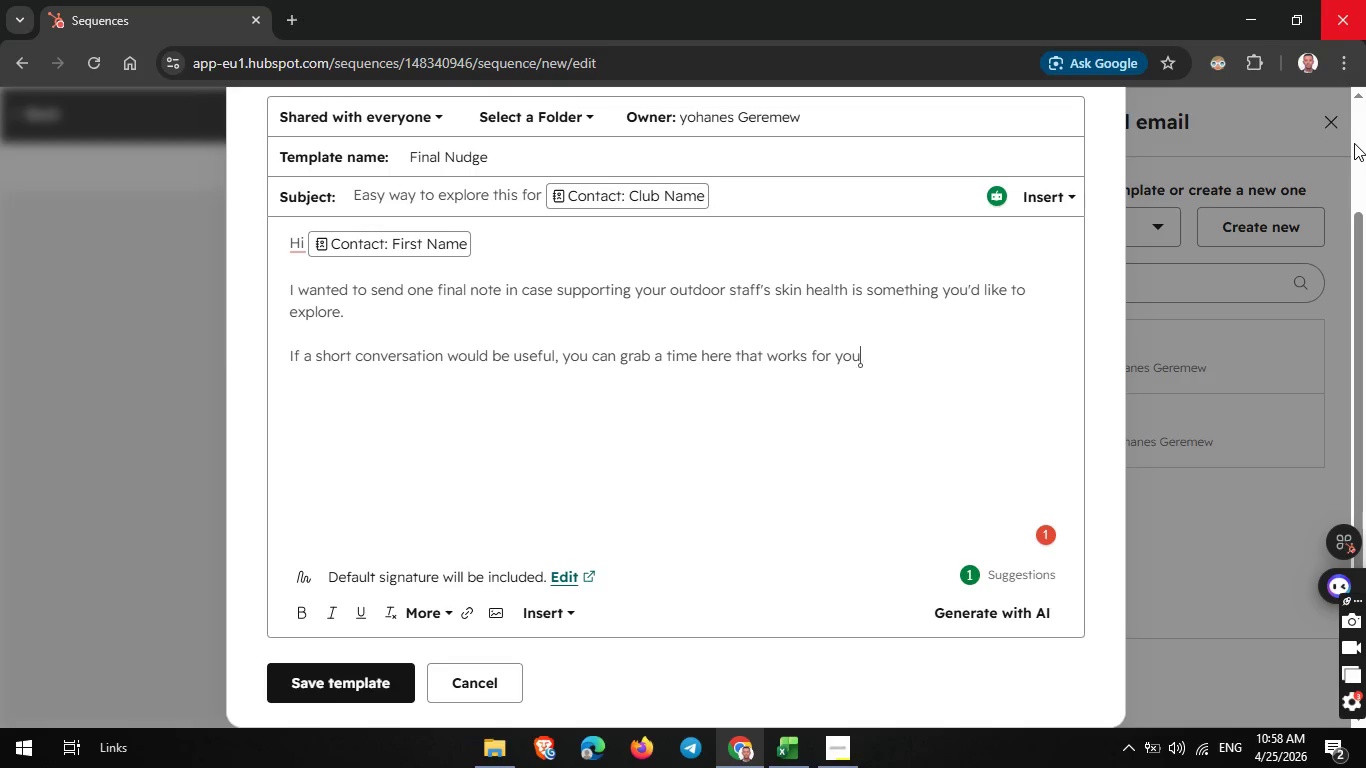 
wait(5.83)
 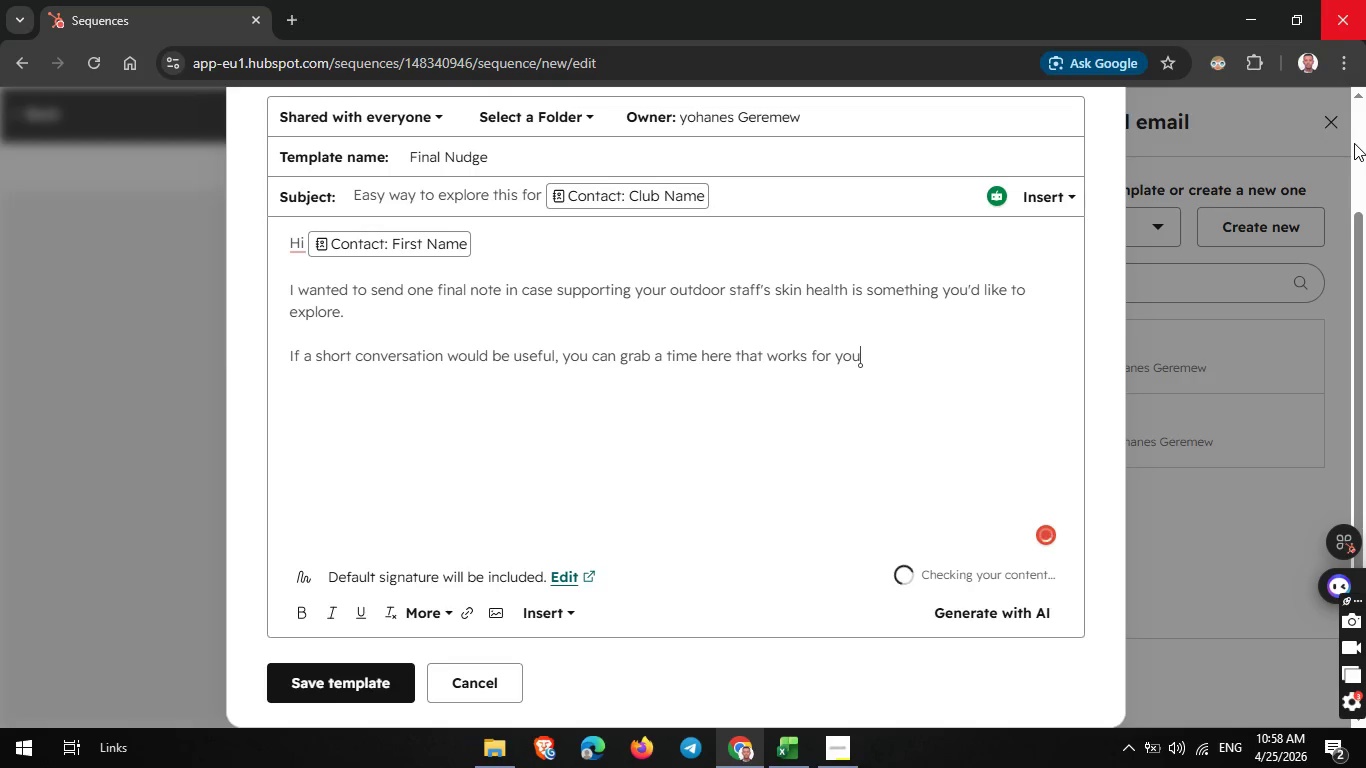 
key(Shift+ShiftLeft)
 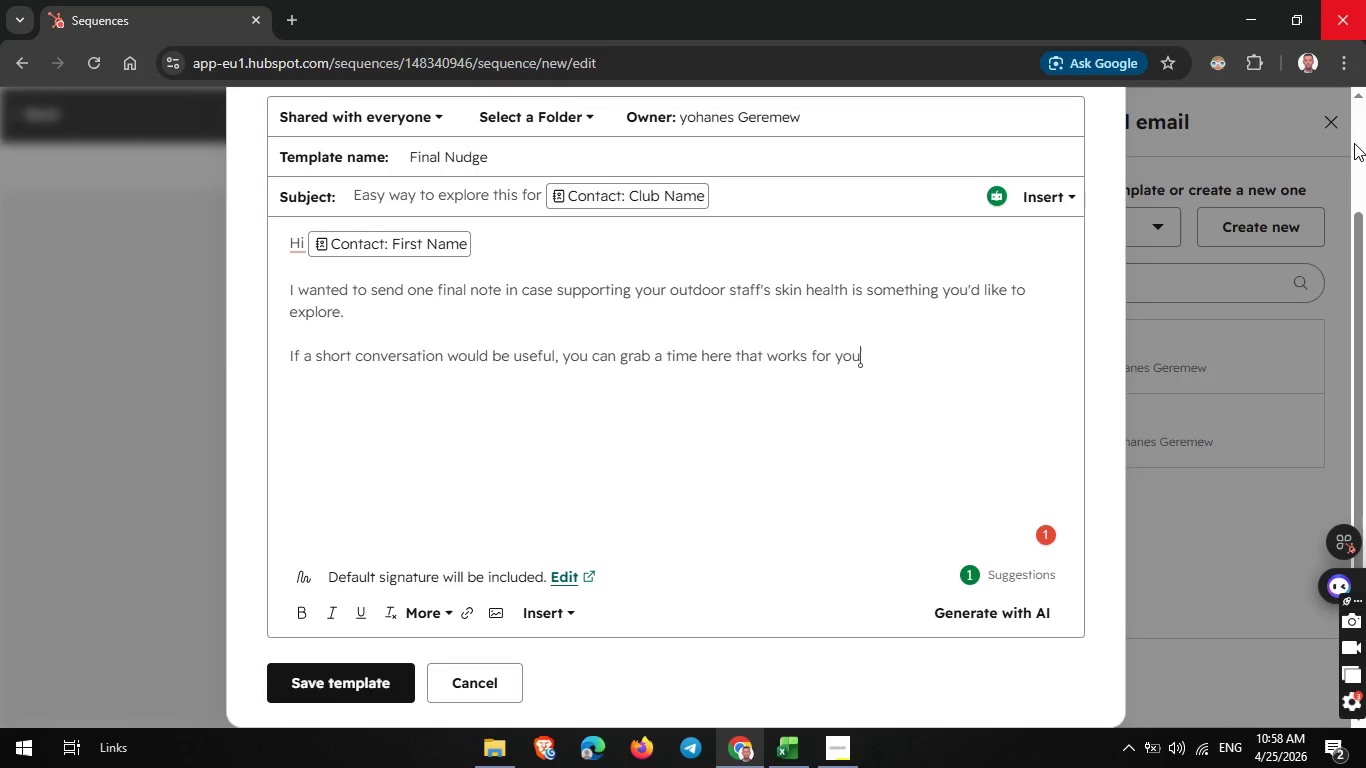 
key(Shift+Semicolon)
 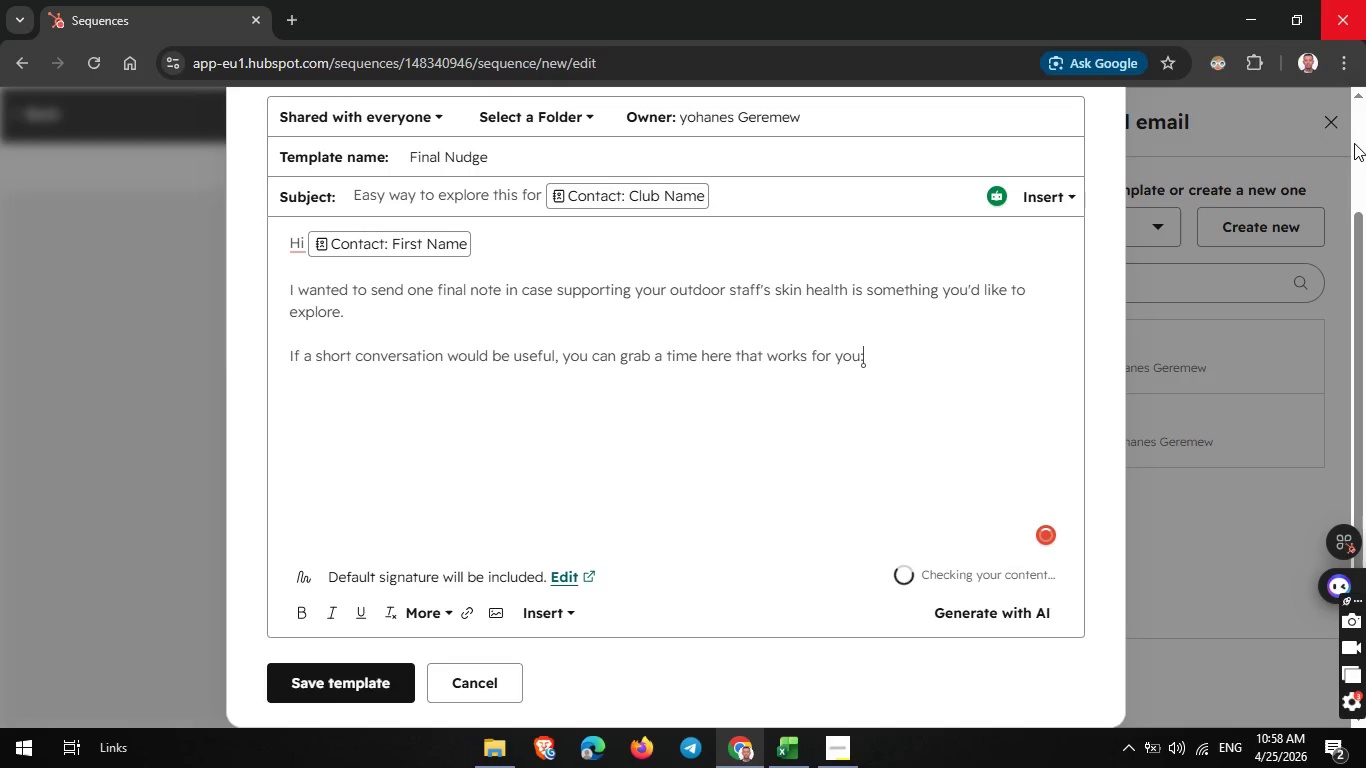 
key(Enter)
 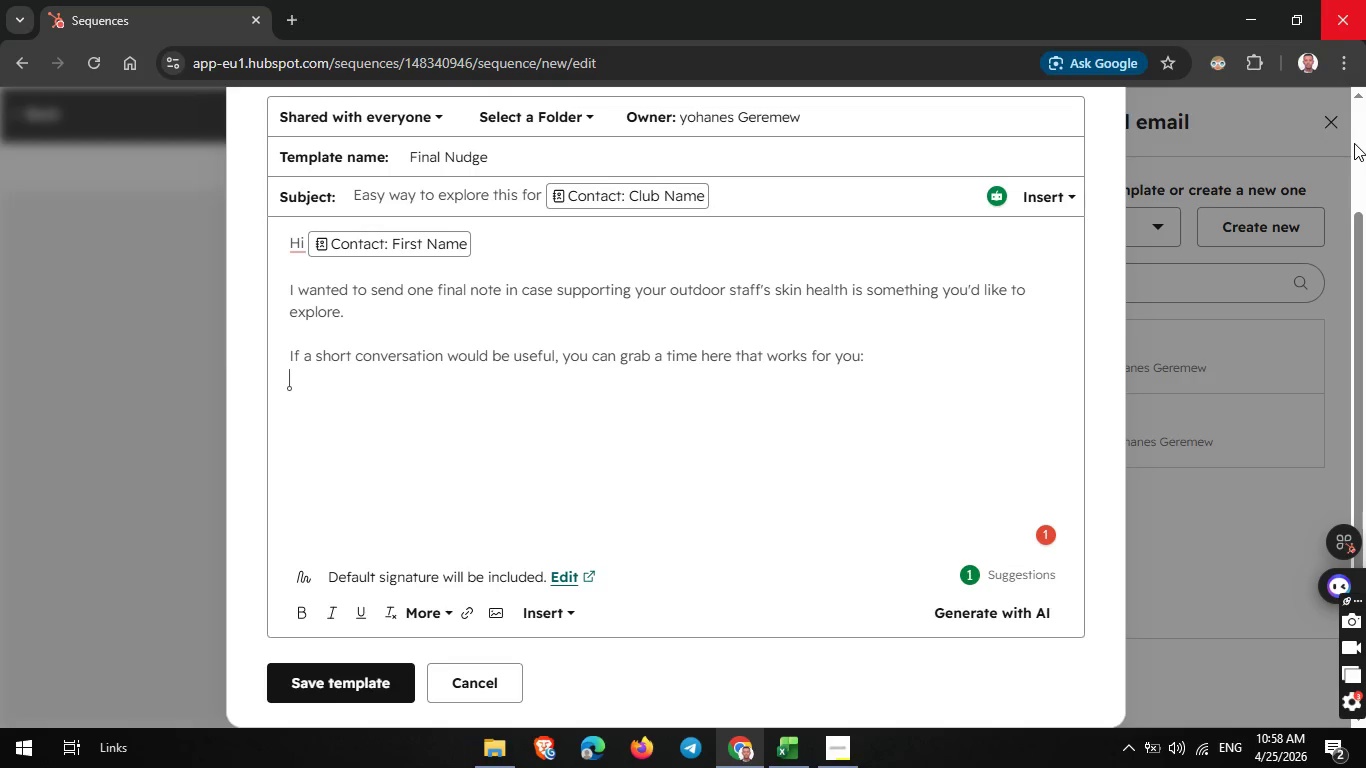 
hold_key(key=ShiftLeft, duration=1.5)
 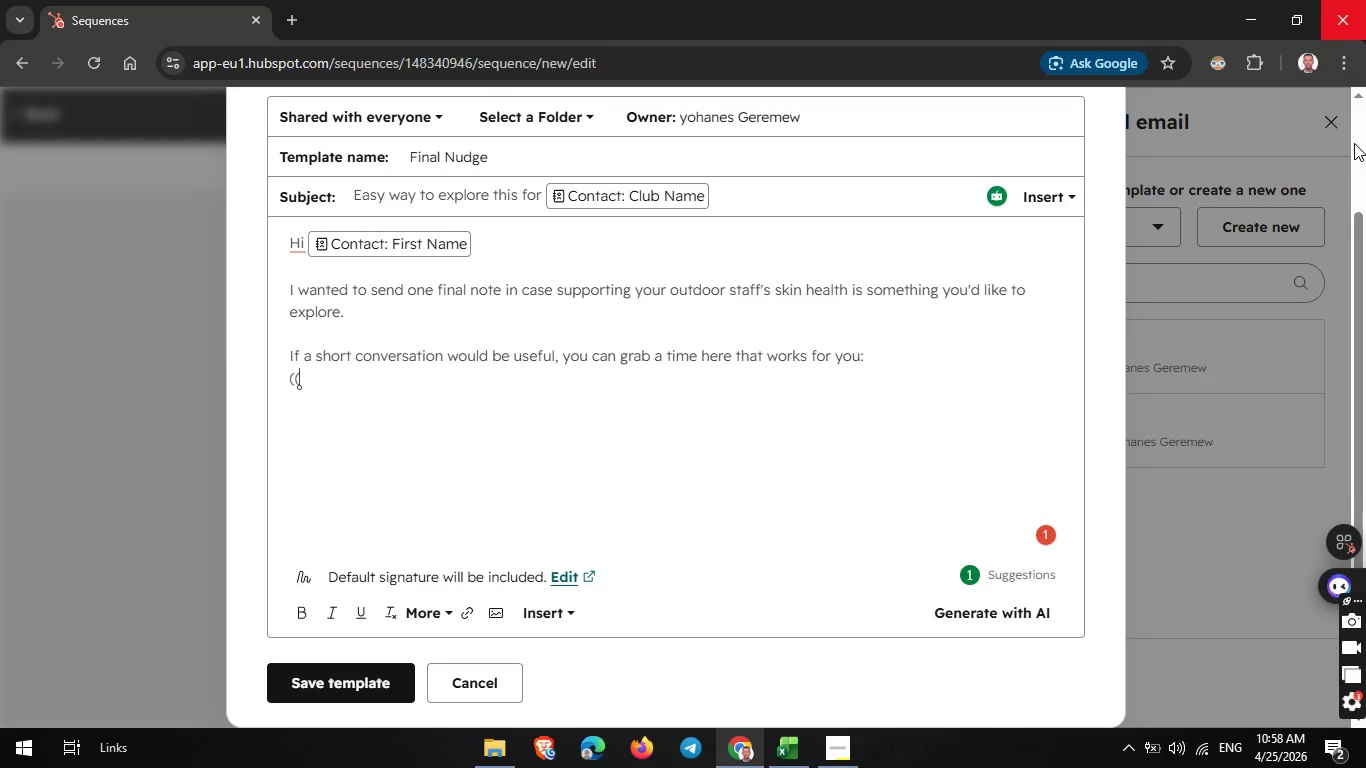 
type((()
key(Backspace)
key(Backspace)
type(MEET)
key(Backspace)
key(Backspace)
type(eting )
 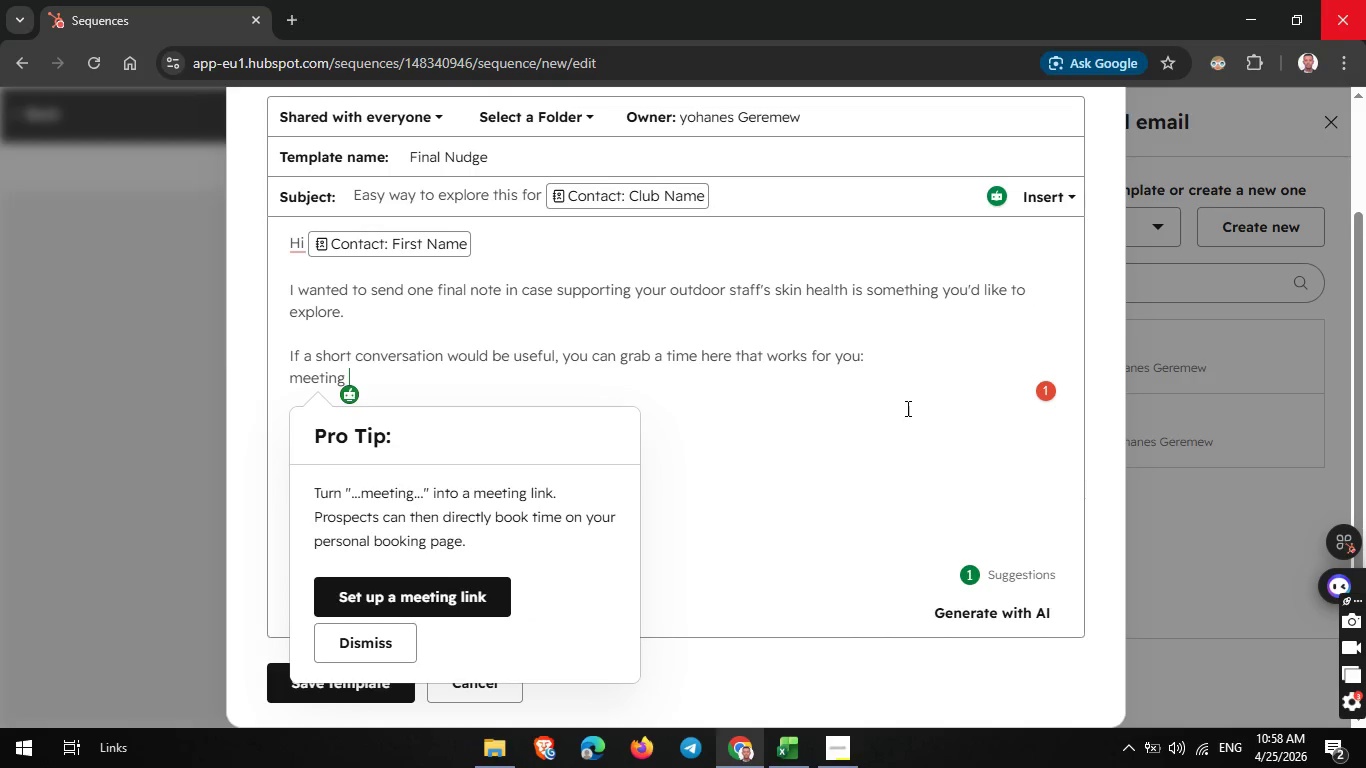 
wait(5.38)
 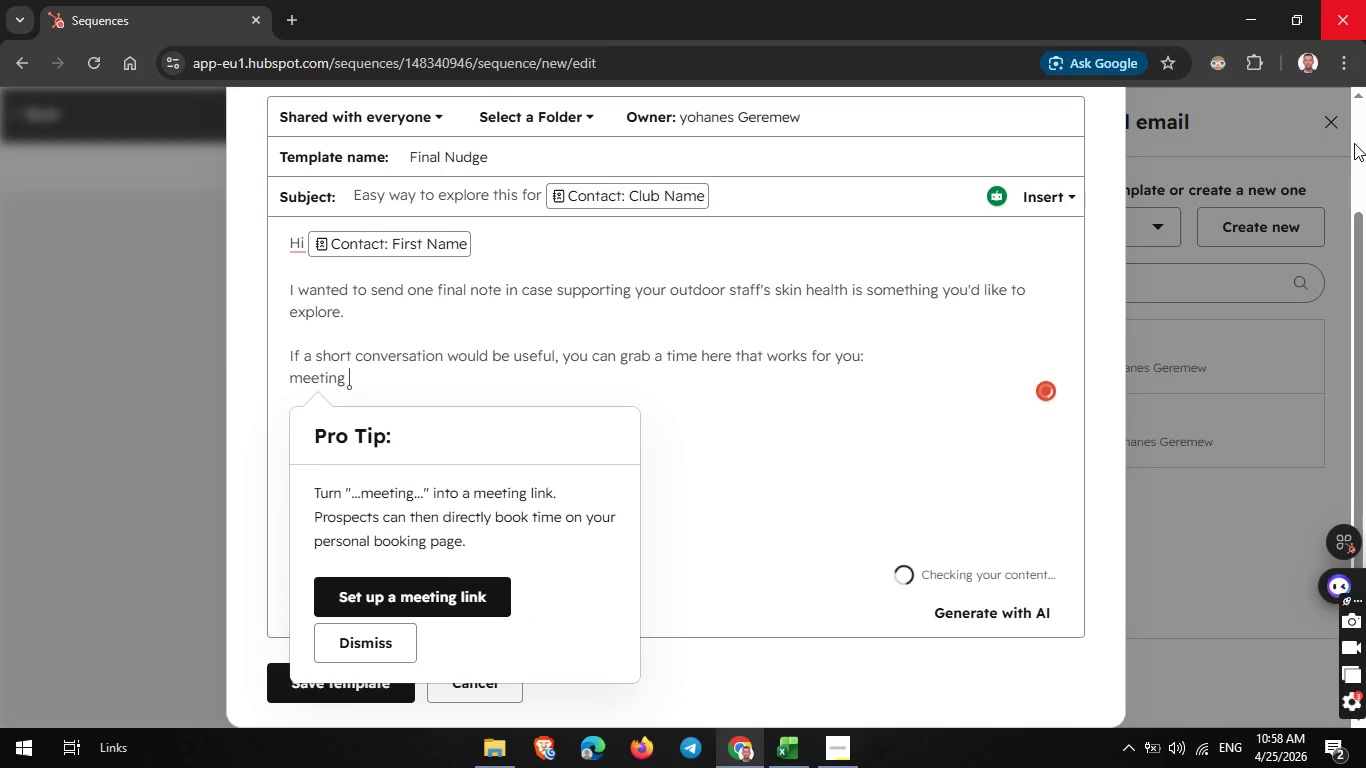 
left_click([397, 589])
 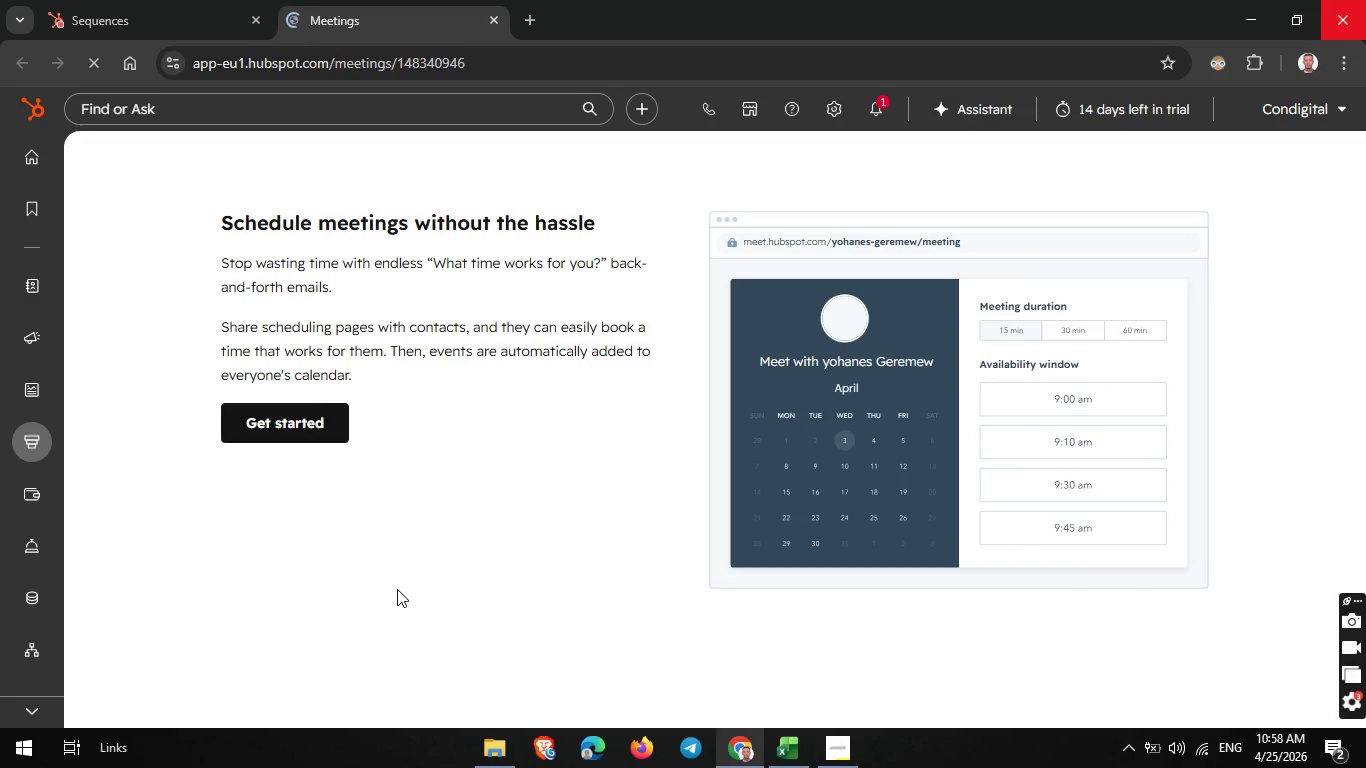 
wait(15.03)
 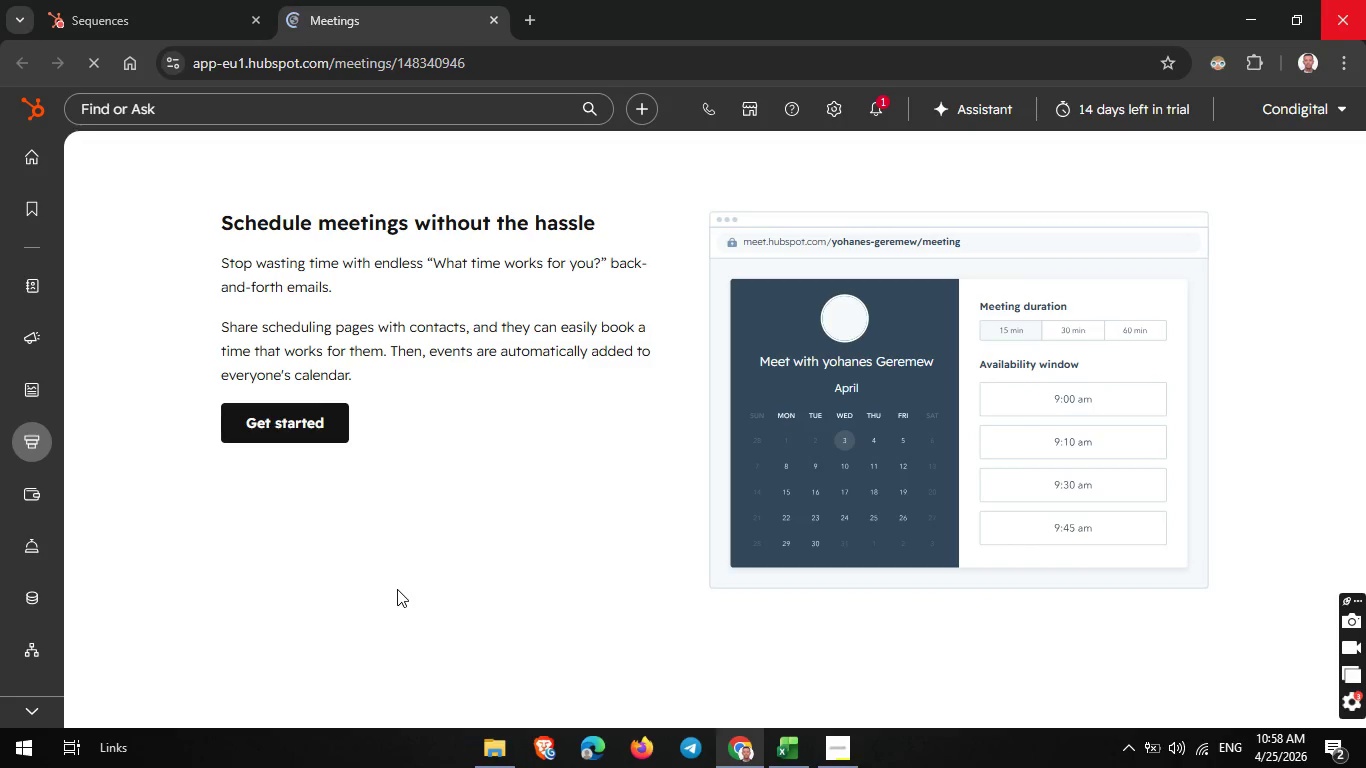 
left_click([335, 411])
 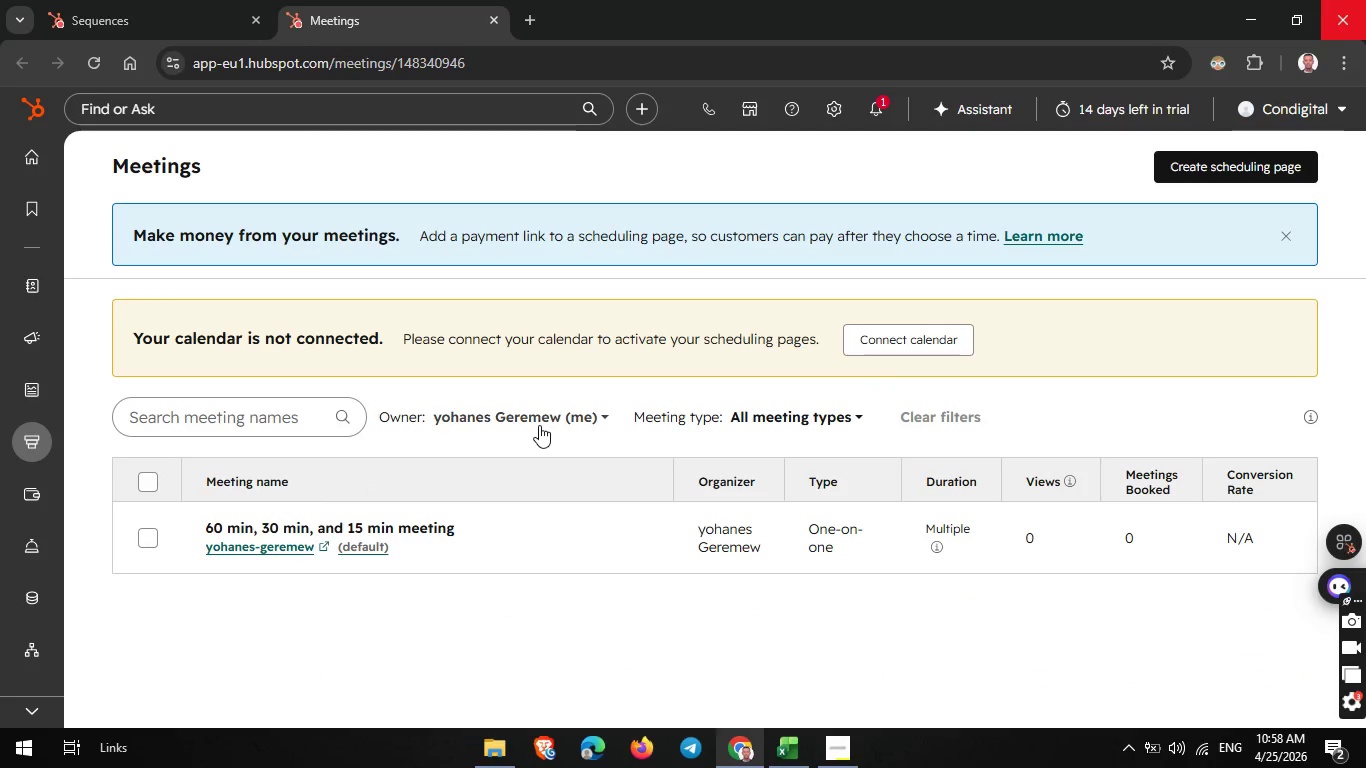 
wait(6.44)
 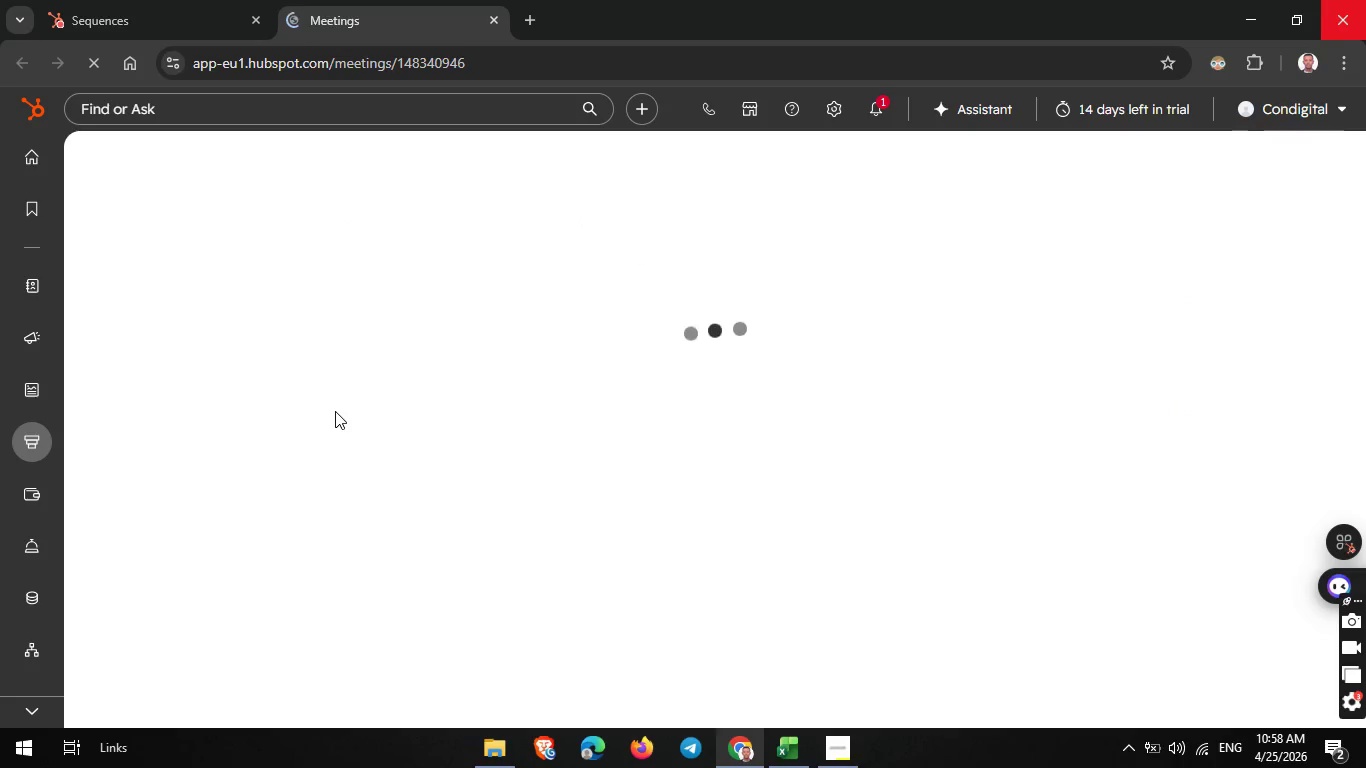 
left_click([1252, 172])
 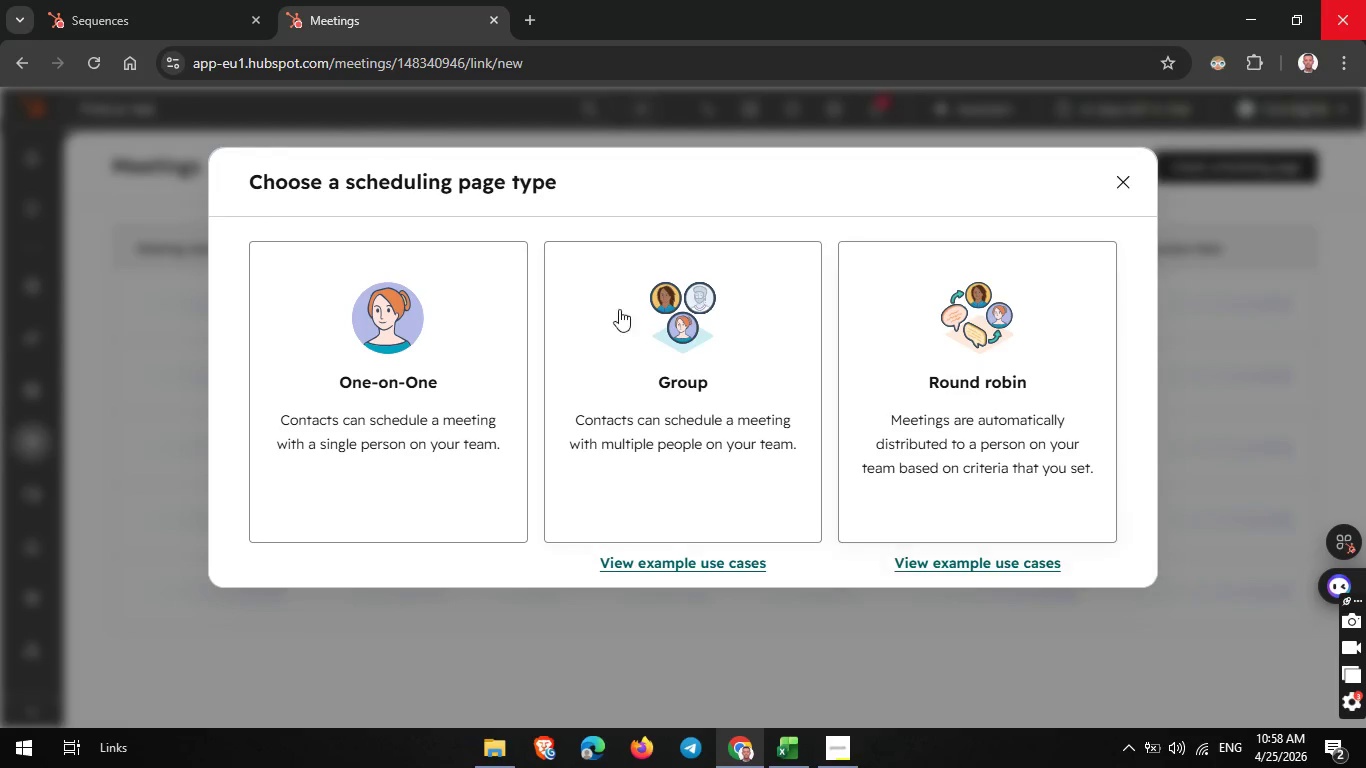 
left_click([431, 350])
 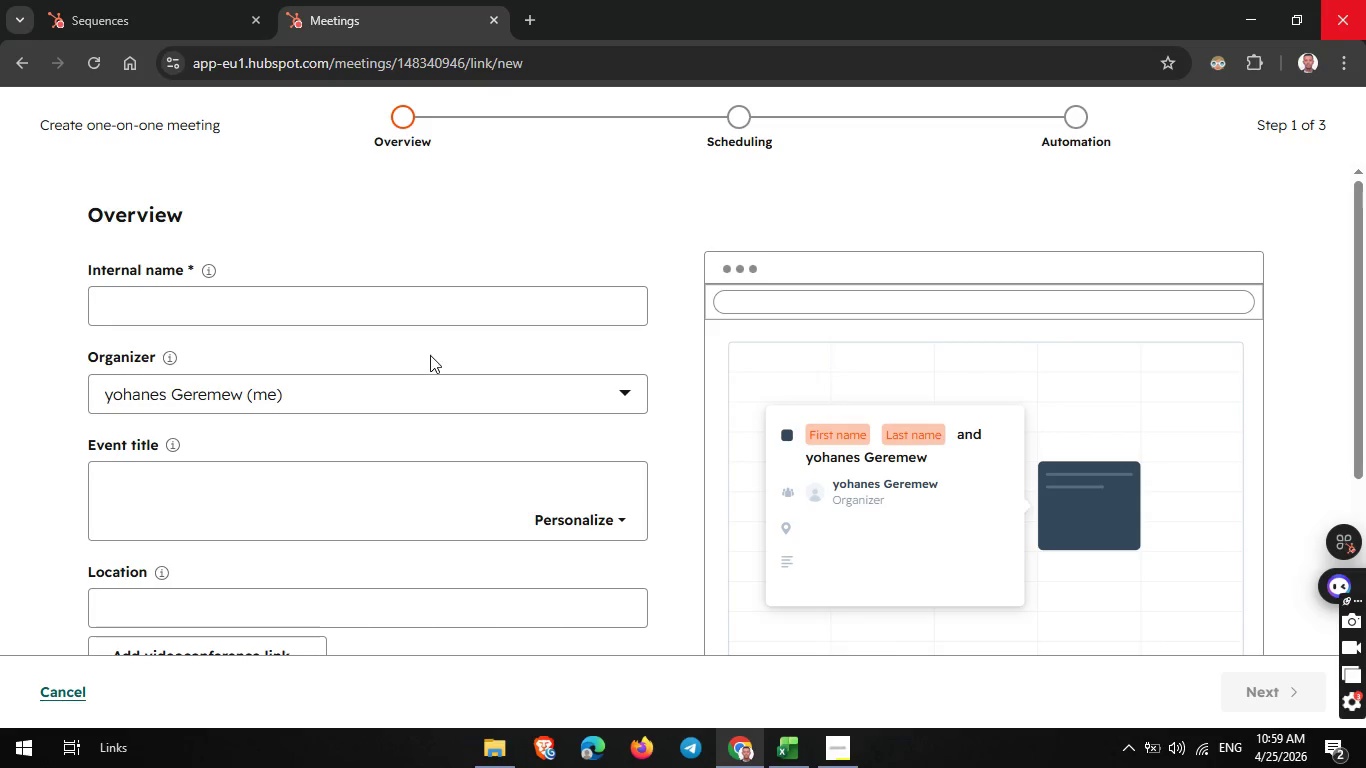 
left_click([334, 305])
 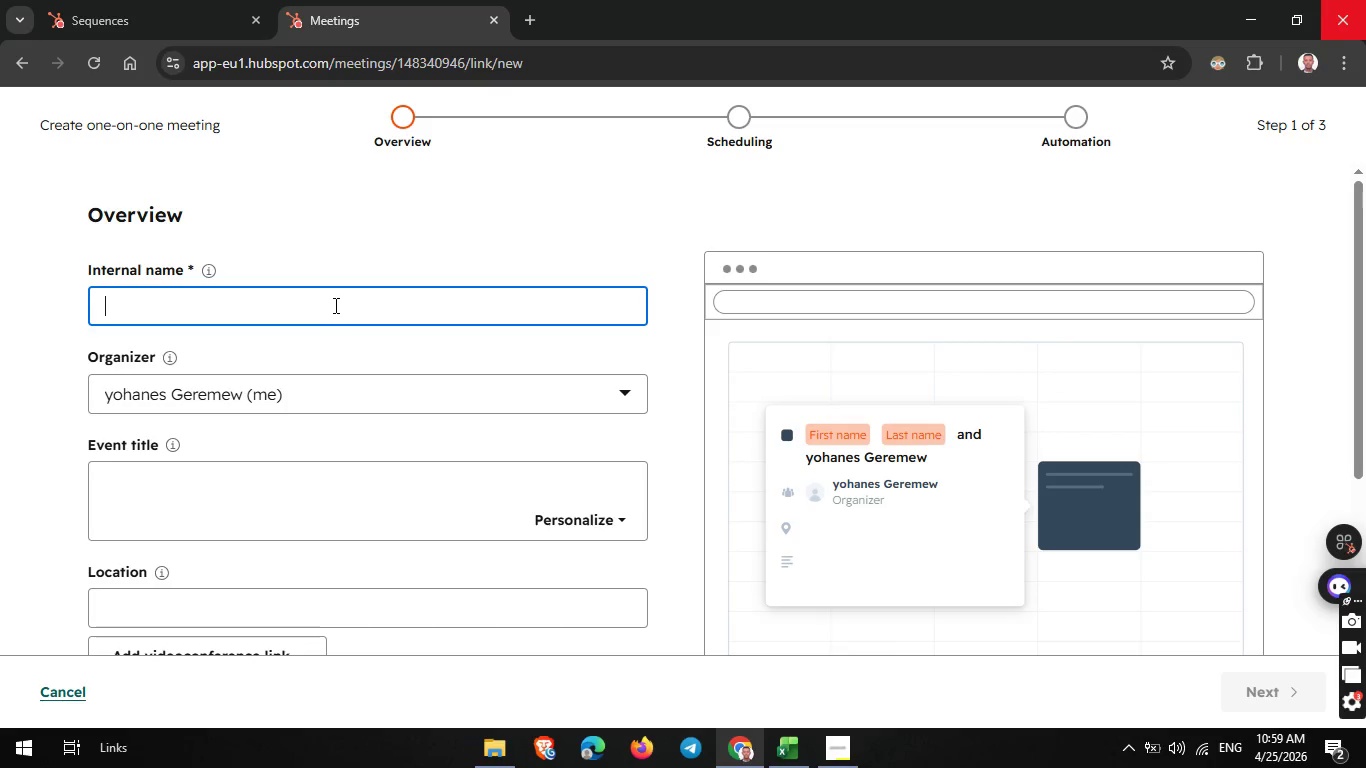 
wait(5.62)
 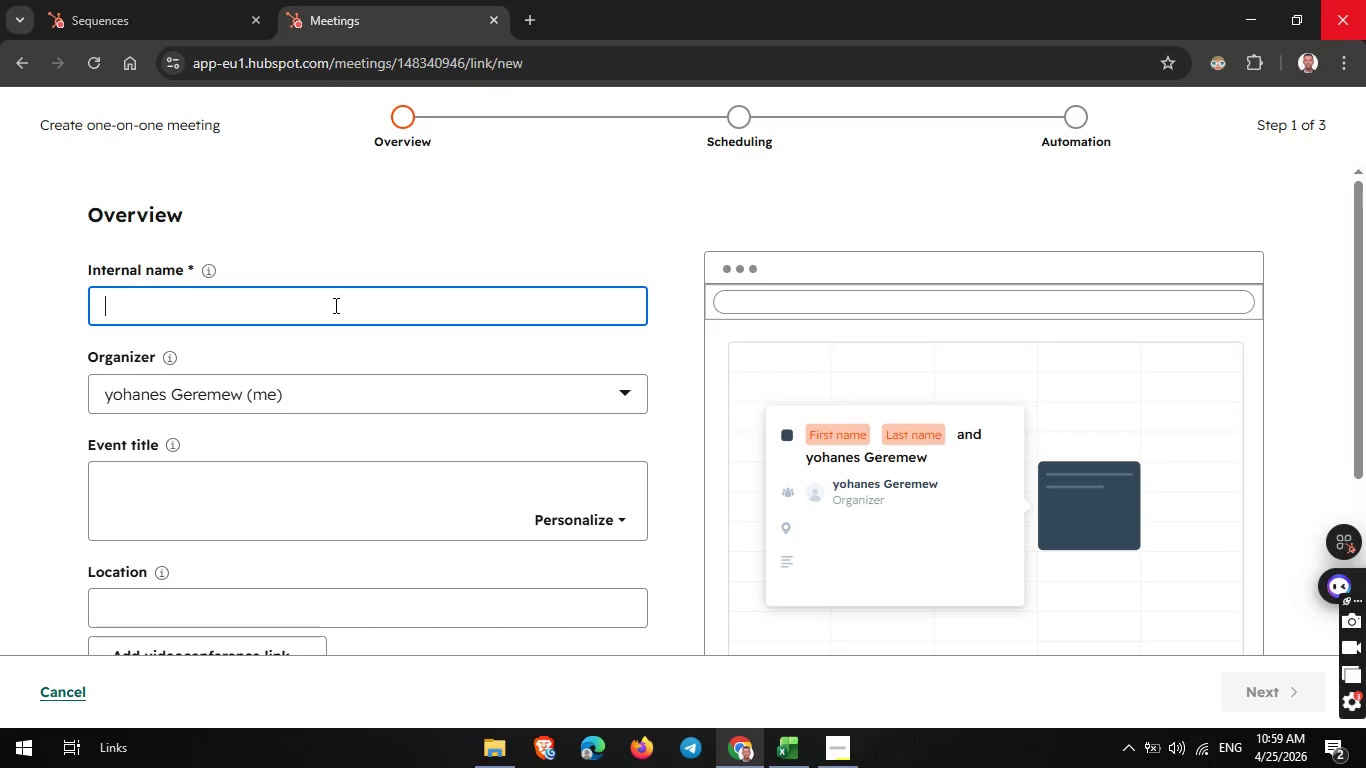 
type(Glow and gua)
key(Backspace)
key(Backspace)
key(Backspace)
type(Guard meeting)
 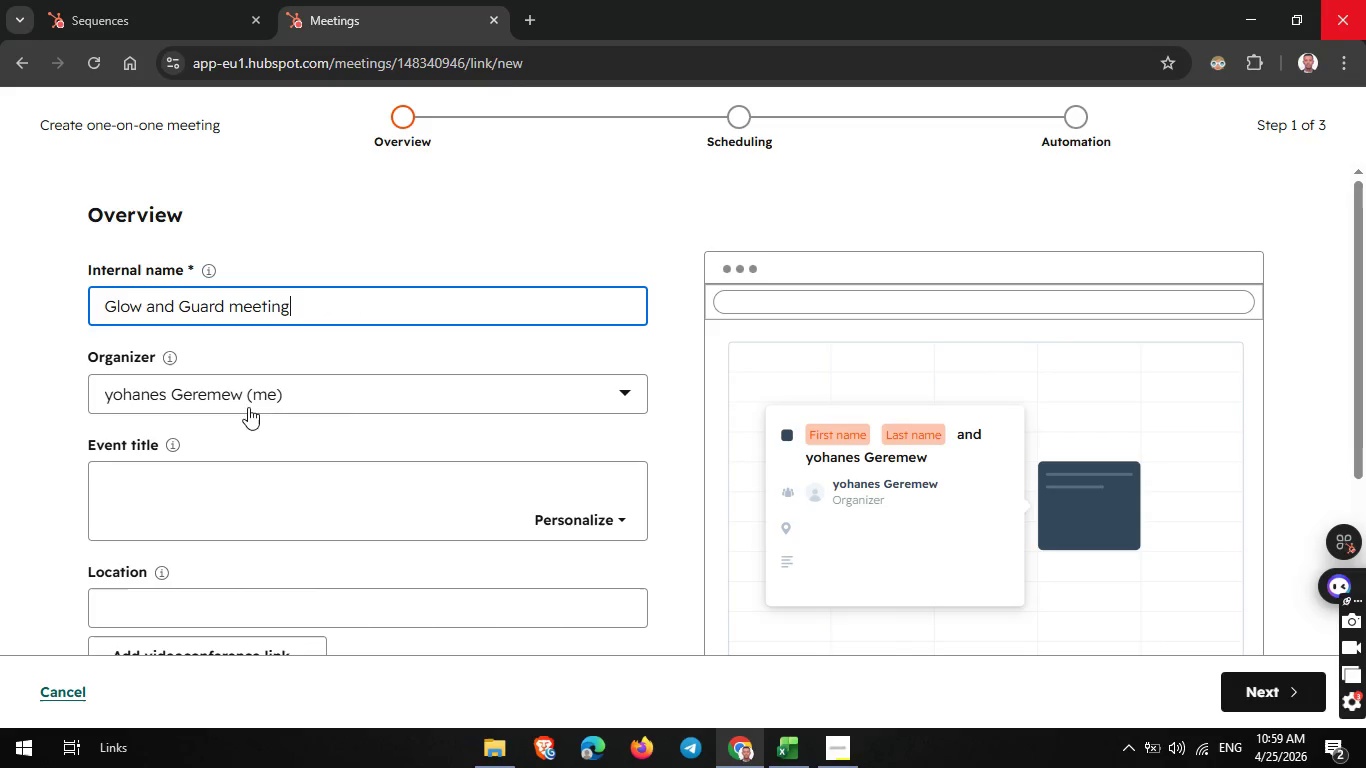 
scroll: coordinate [440, 430], scroll_direction: down, amount: 4.0
 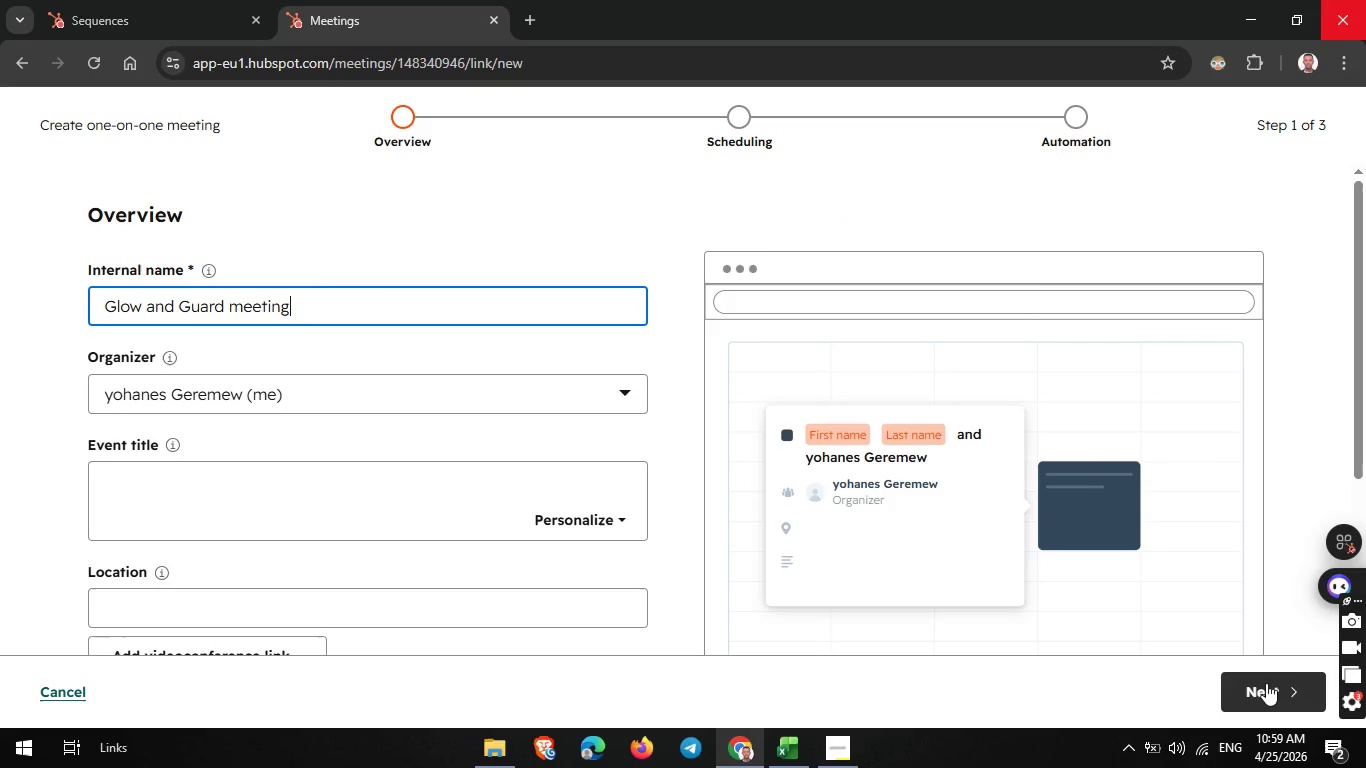 
left_click([1263, 690])
 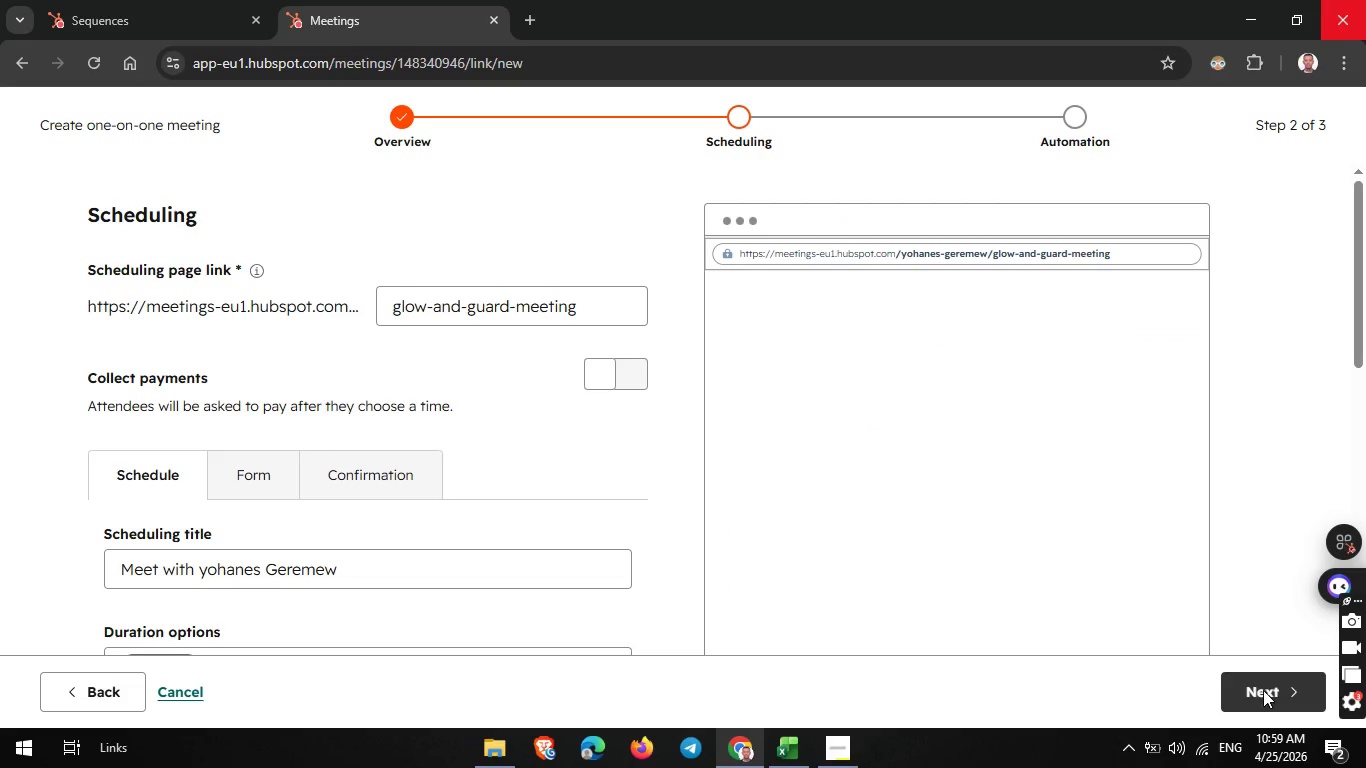 
scroll: coordinate [545, 513], scroll_direction: none, amount: 0.0
 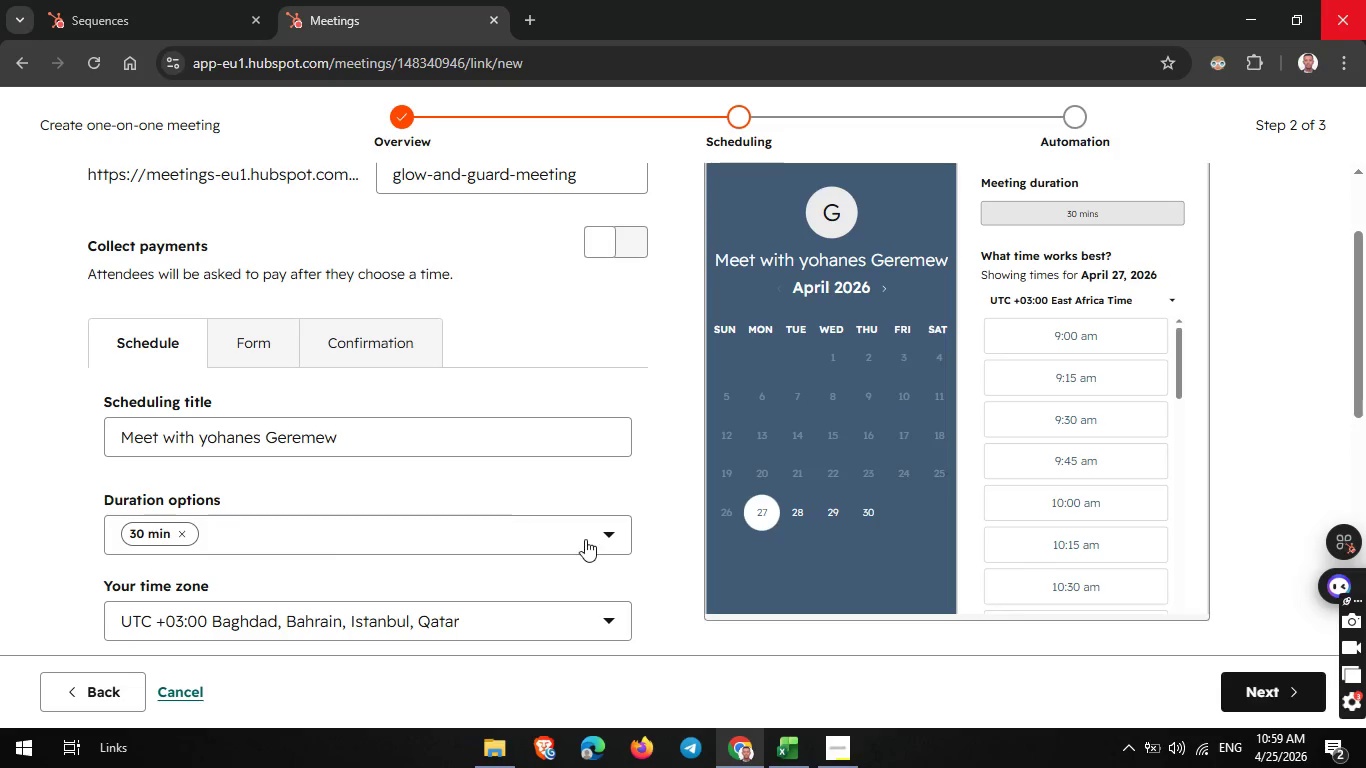 
left_click([585, 539])
 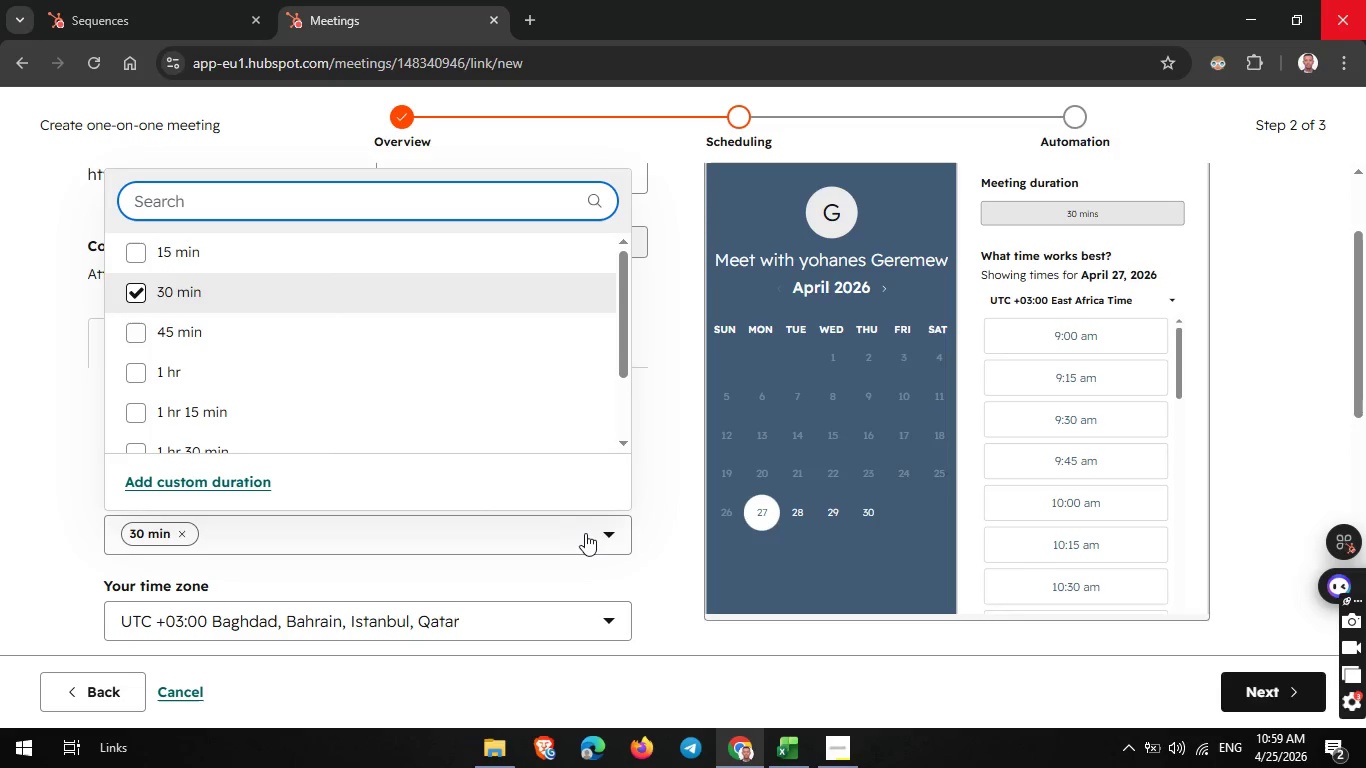 
wait(5.12)
 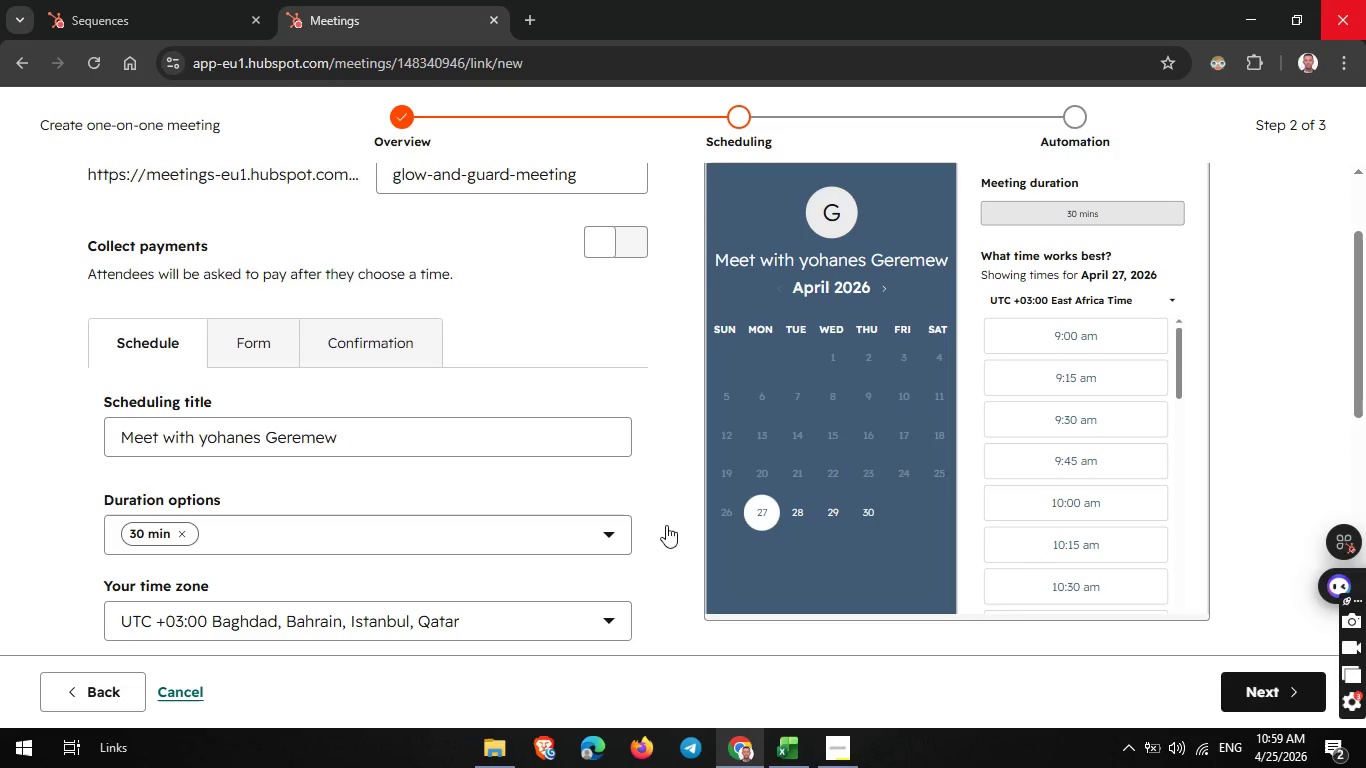 
left_click([281, 252])
 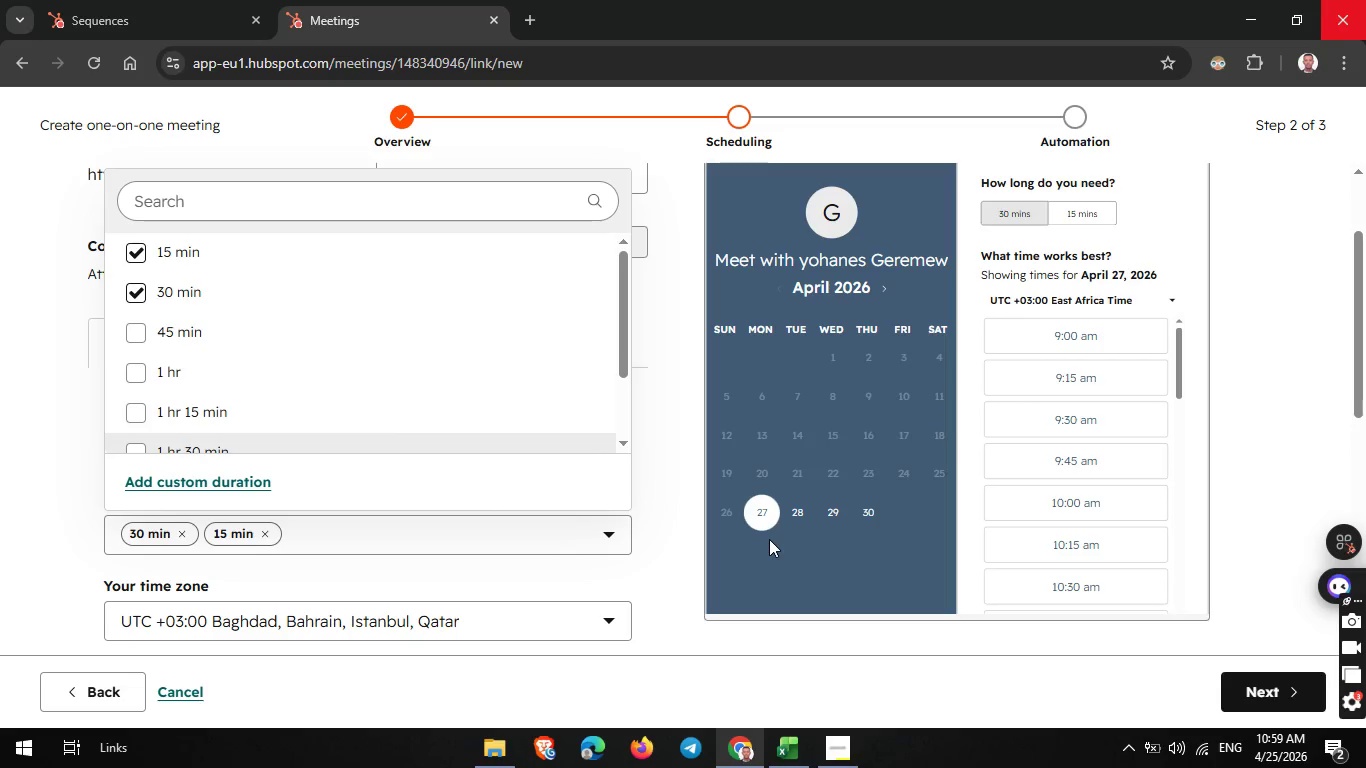 
left_click([800, 516])
 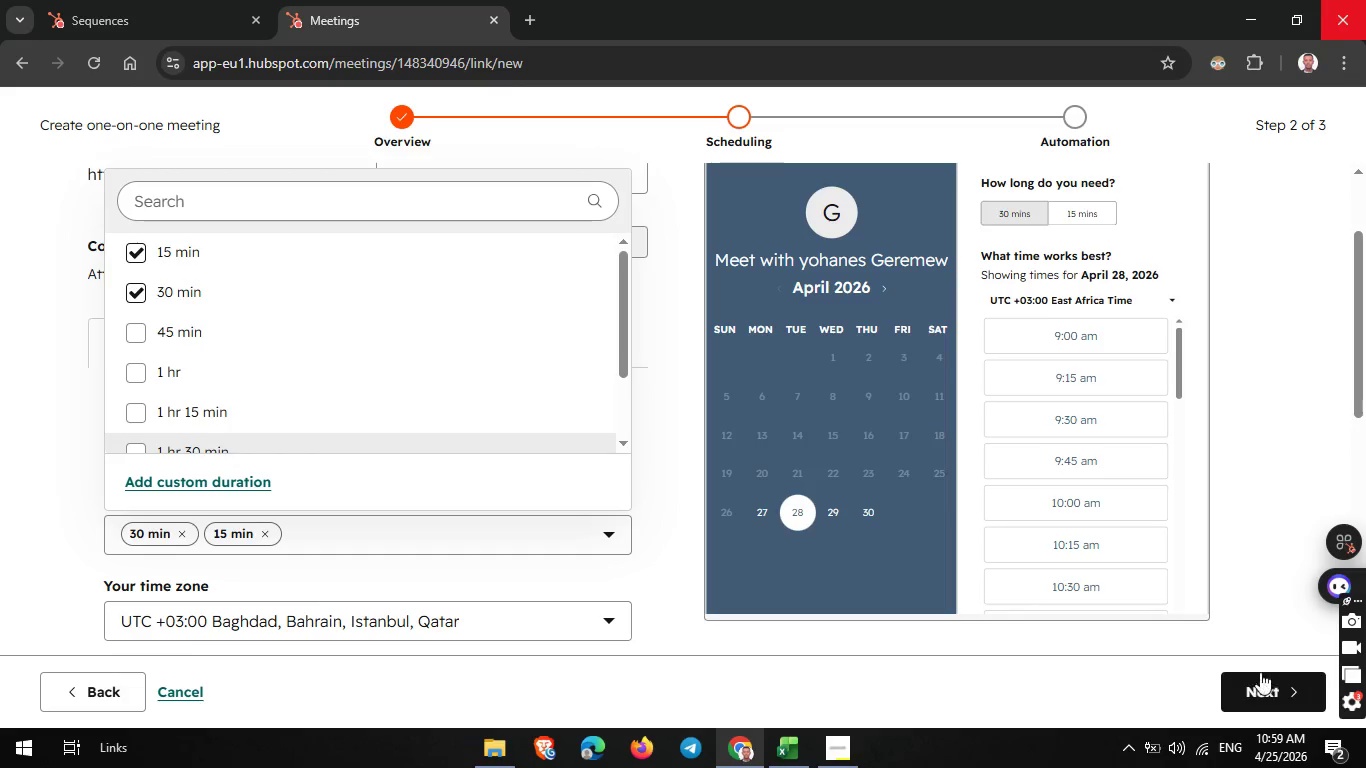 
left_click([1257, 678])
 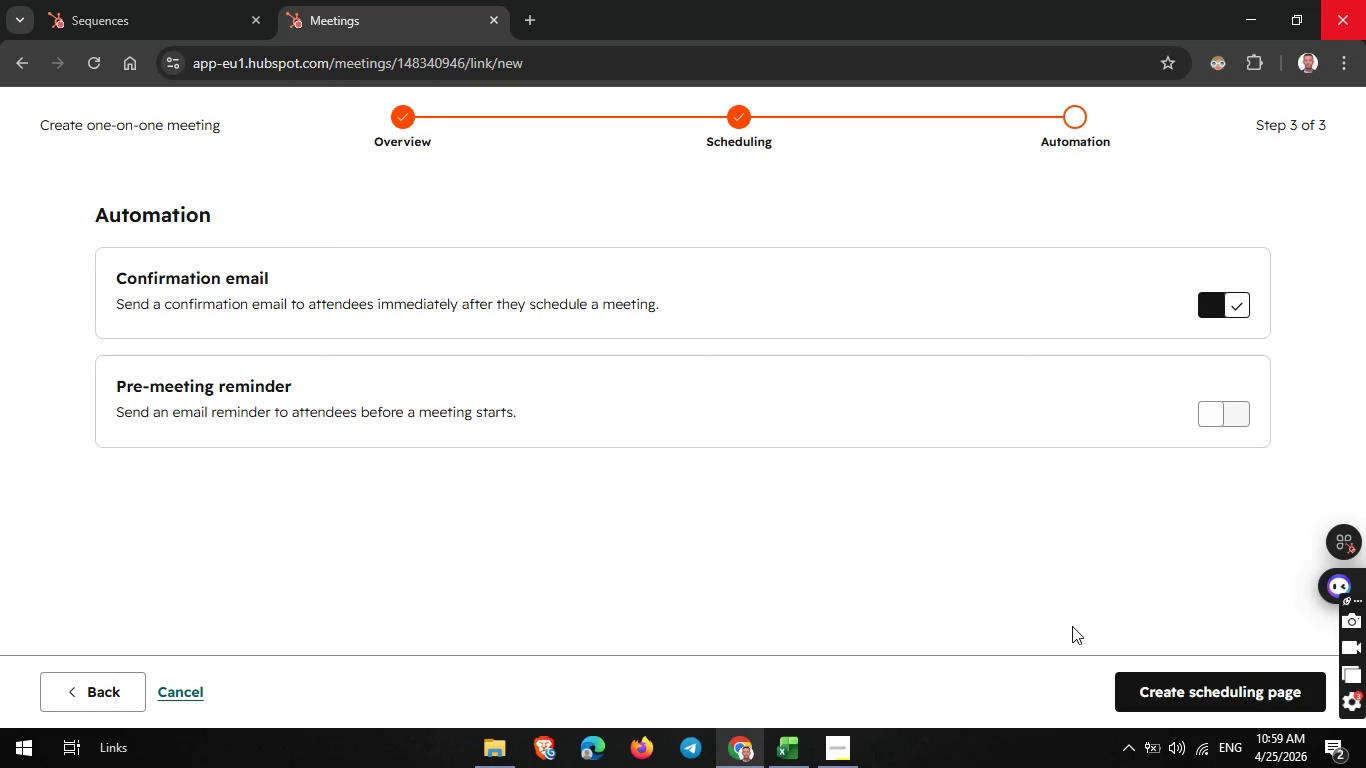 
left_click([1197, 677])
 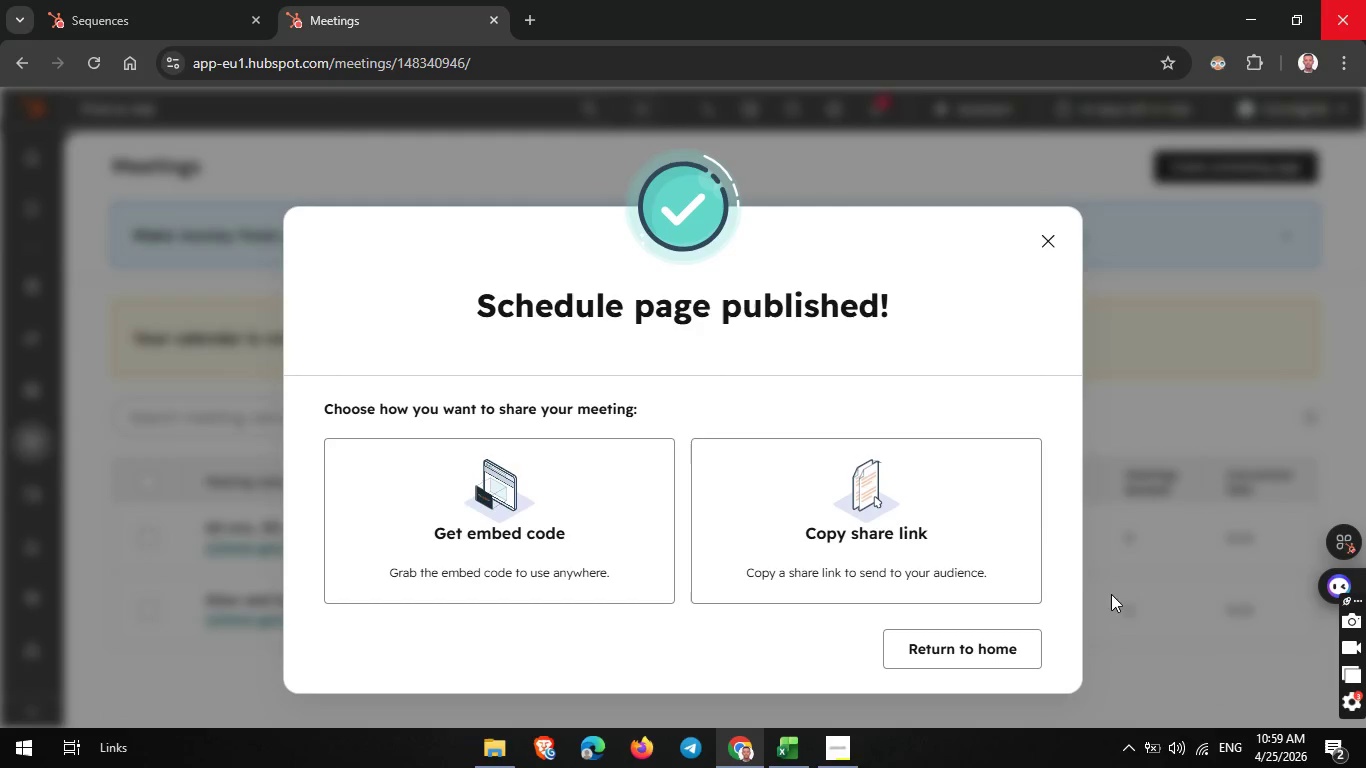 
left_click([931, 524])
 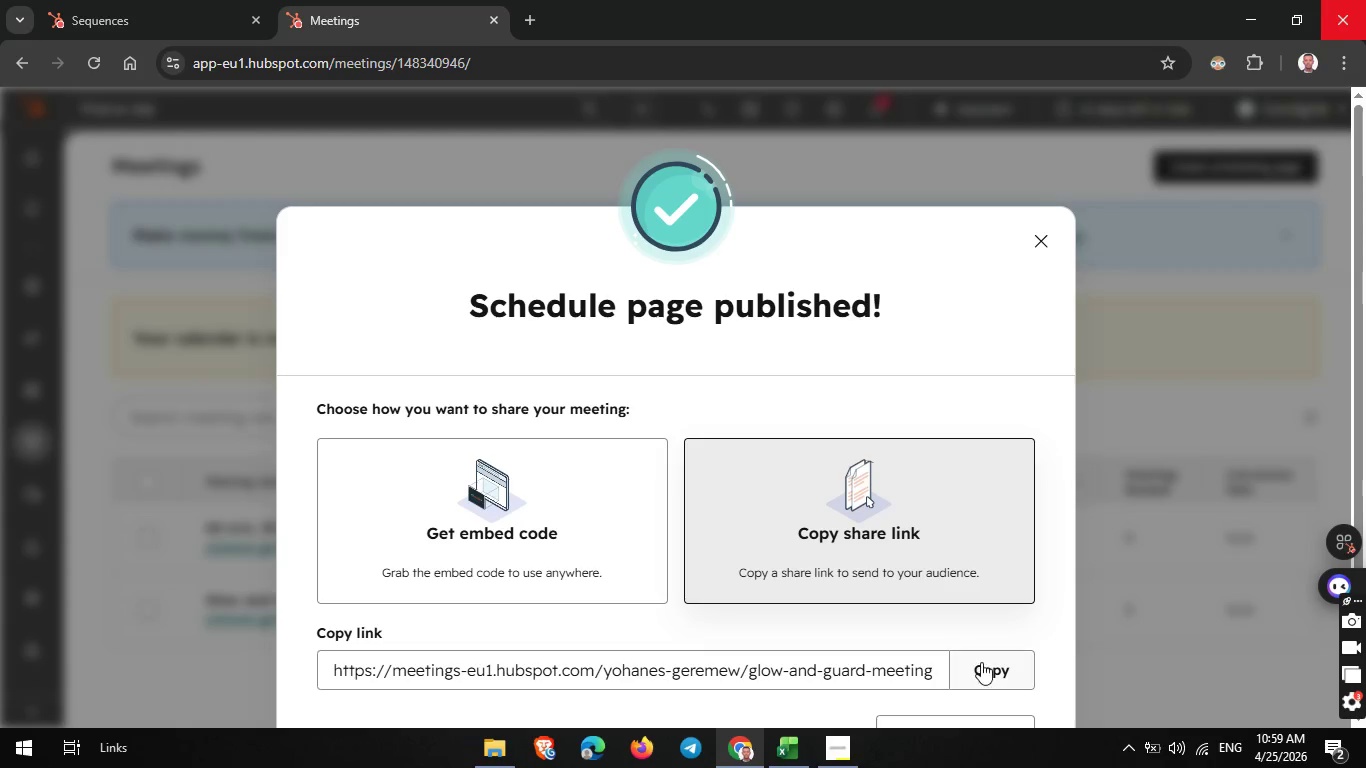 
left_click([981, 662])
 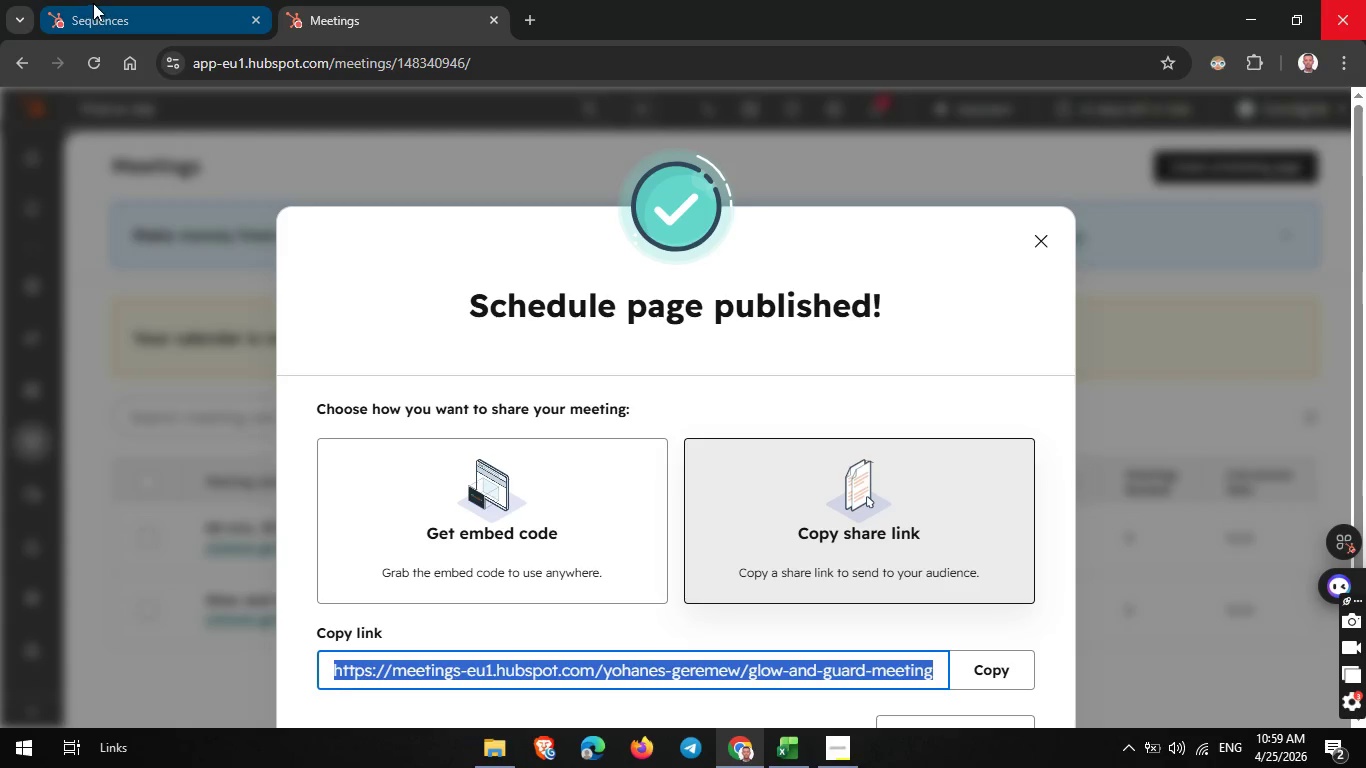 
left_click([124, 14])
 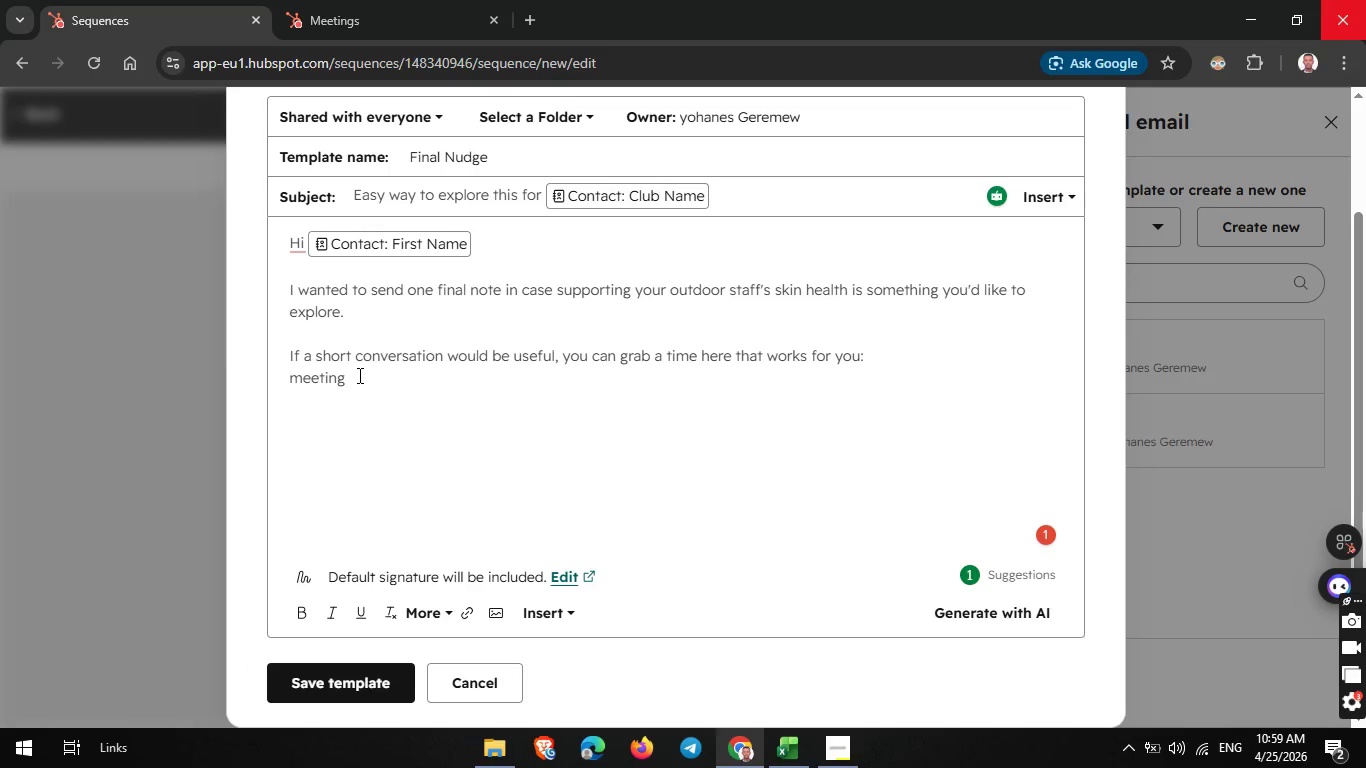 
left_click([351, 378])
 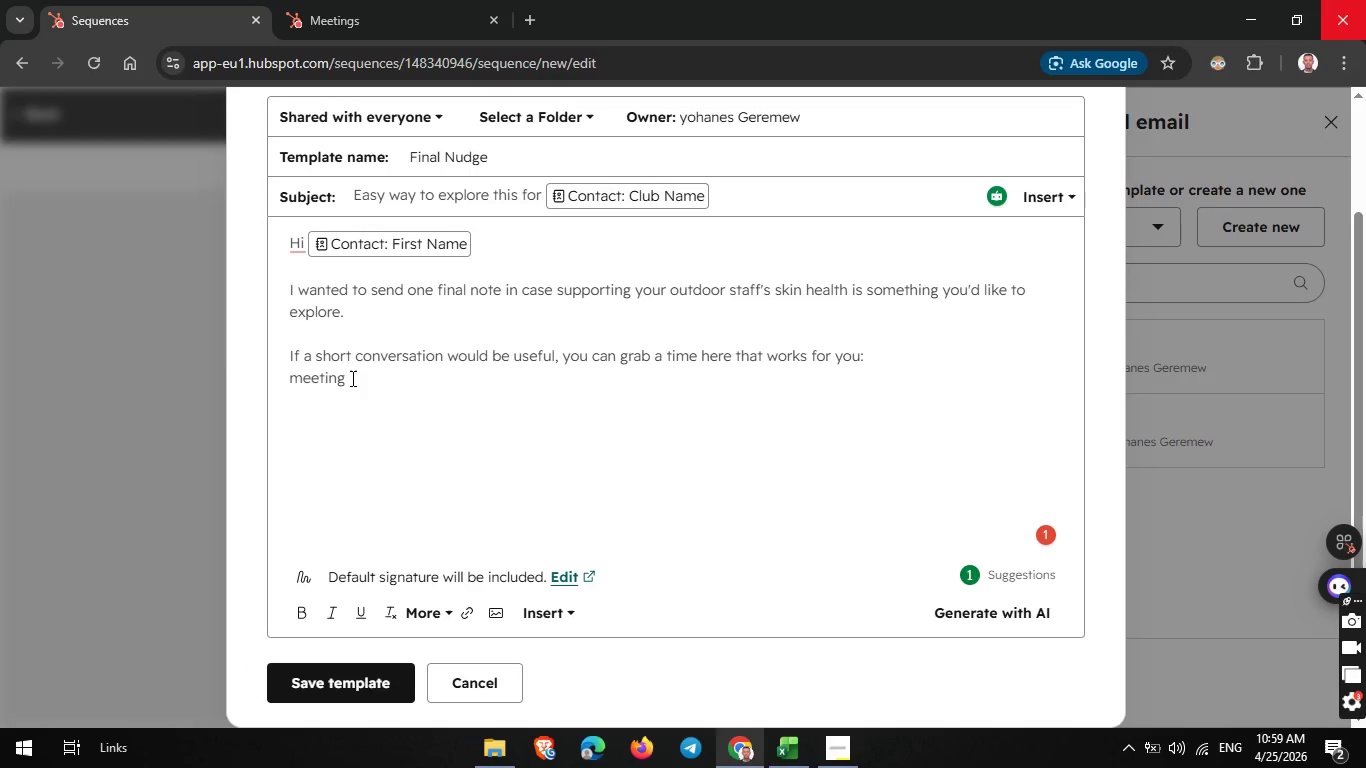 
key(Backspace)
 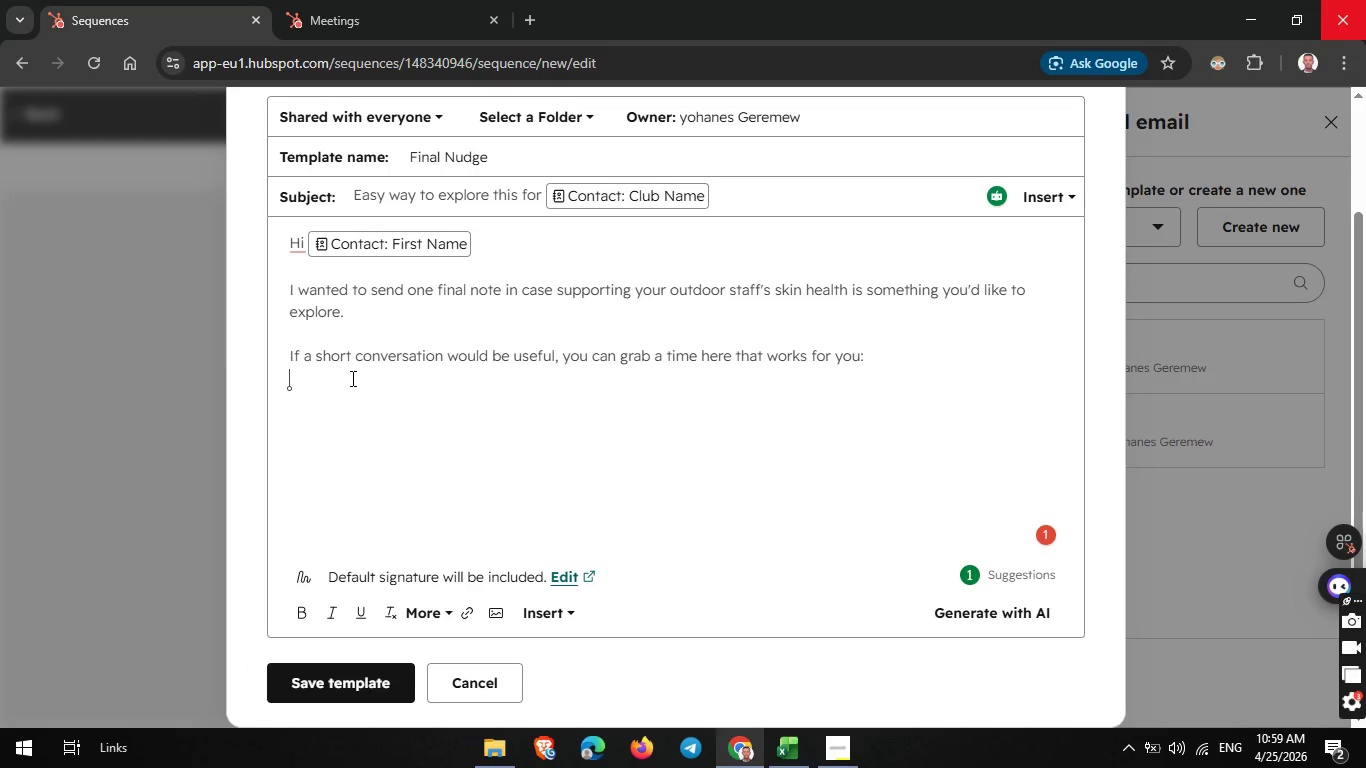 
key(Backspace)
 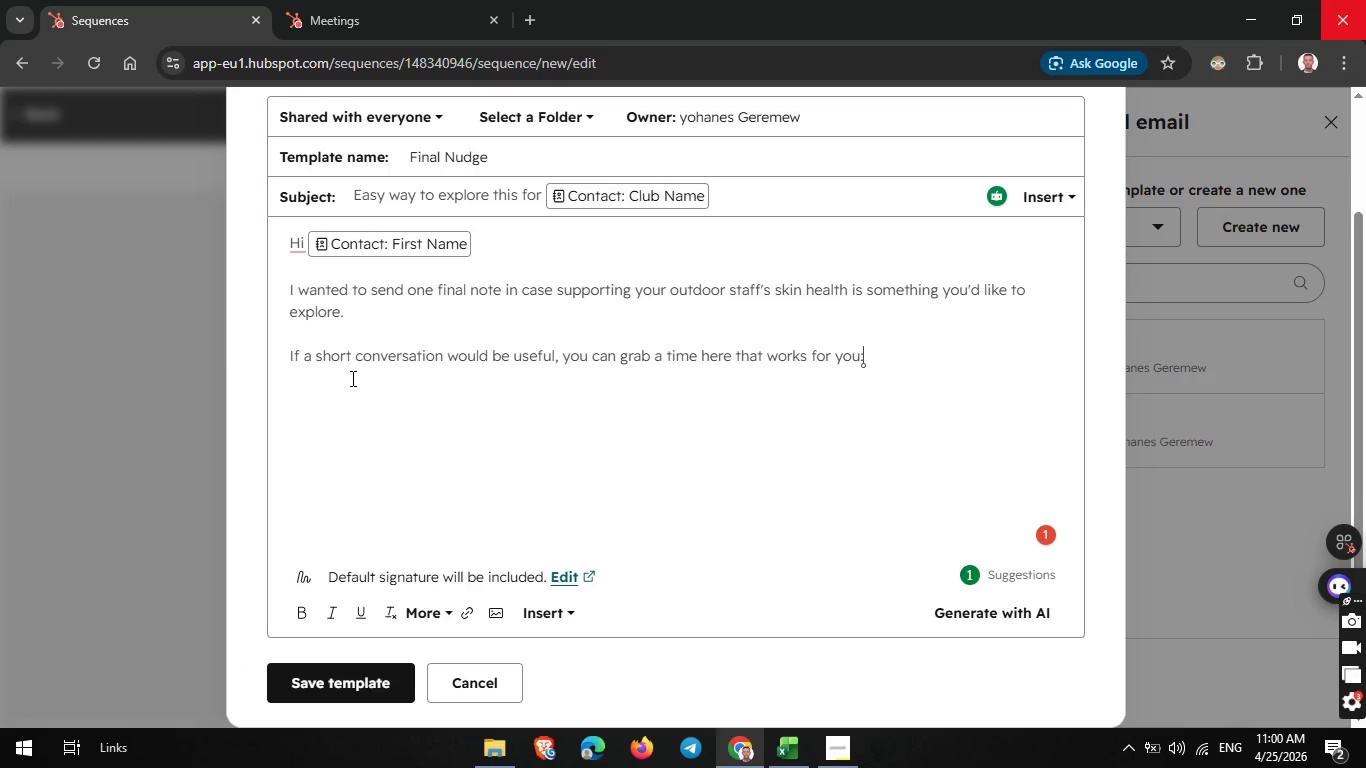 
key(Backspace)
 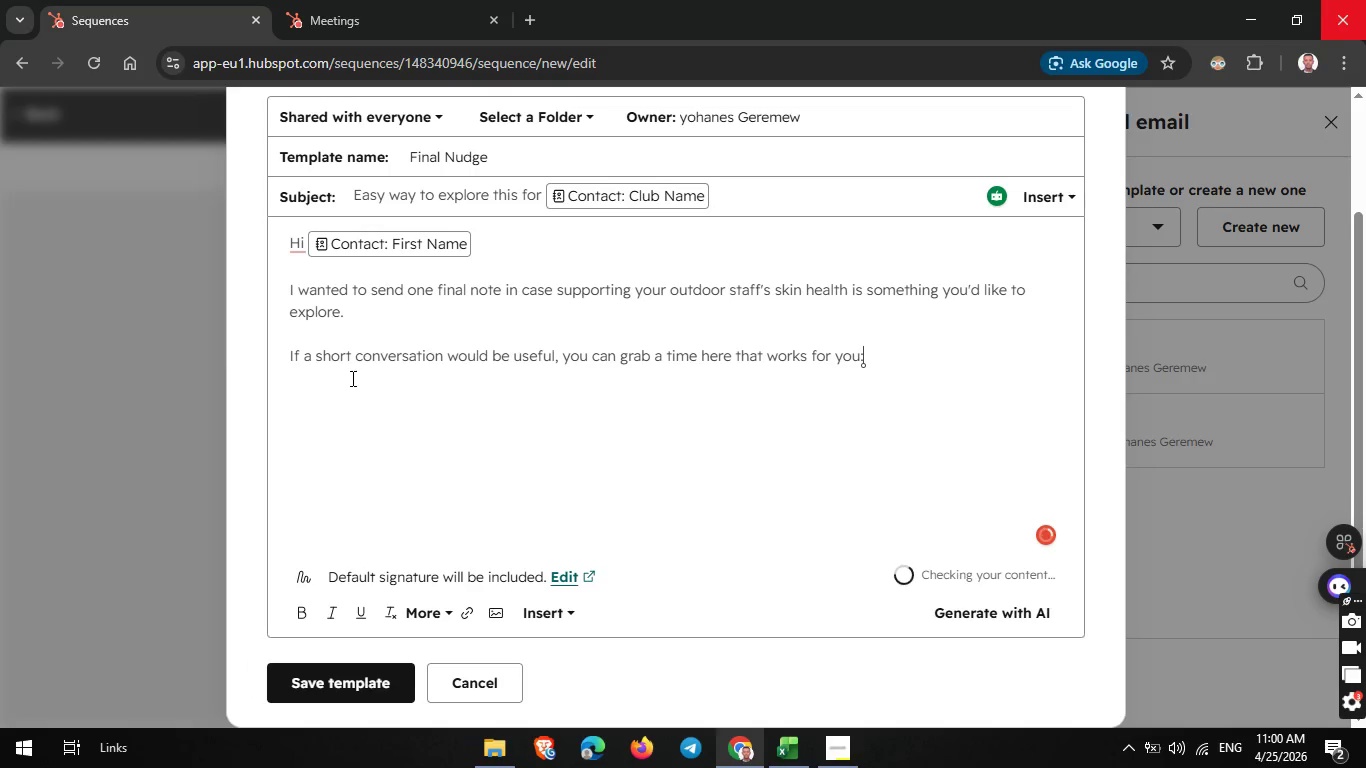 
key(Enter)
 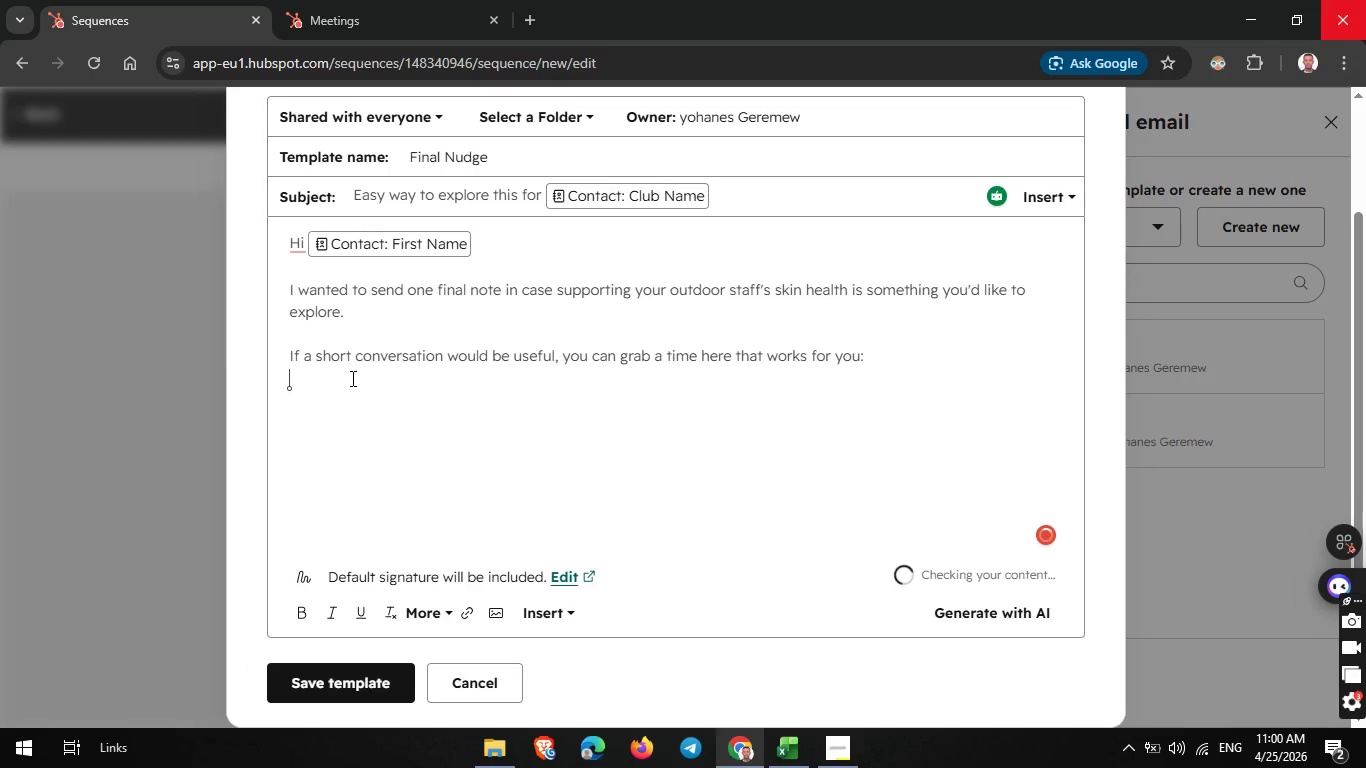 
key(Enter)
 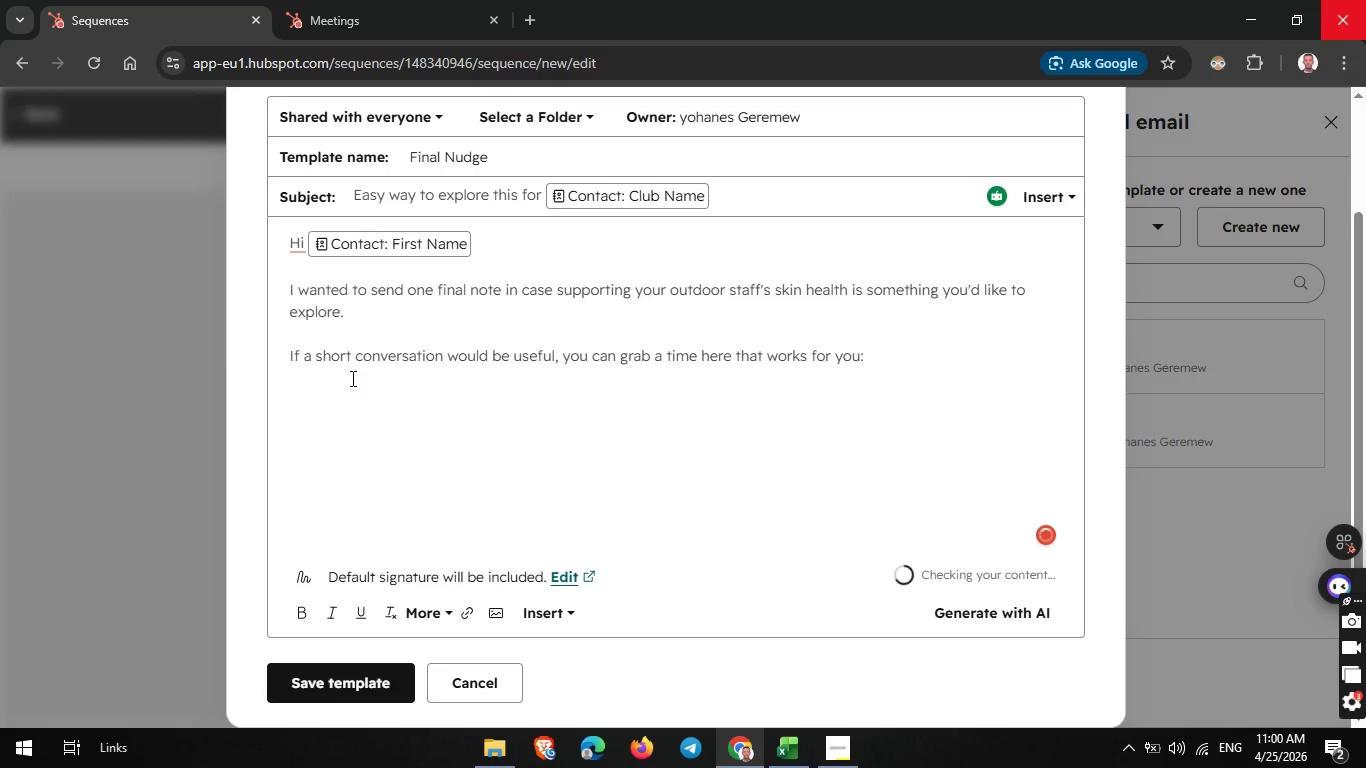 
type(Meeting link: )
 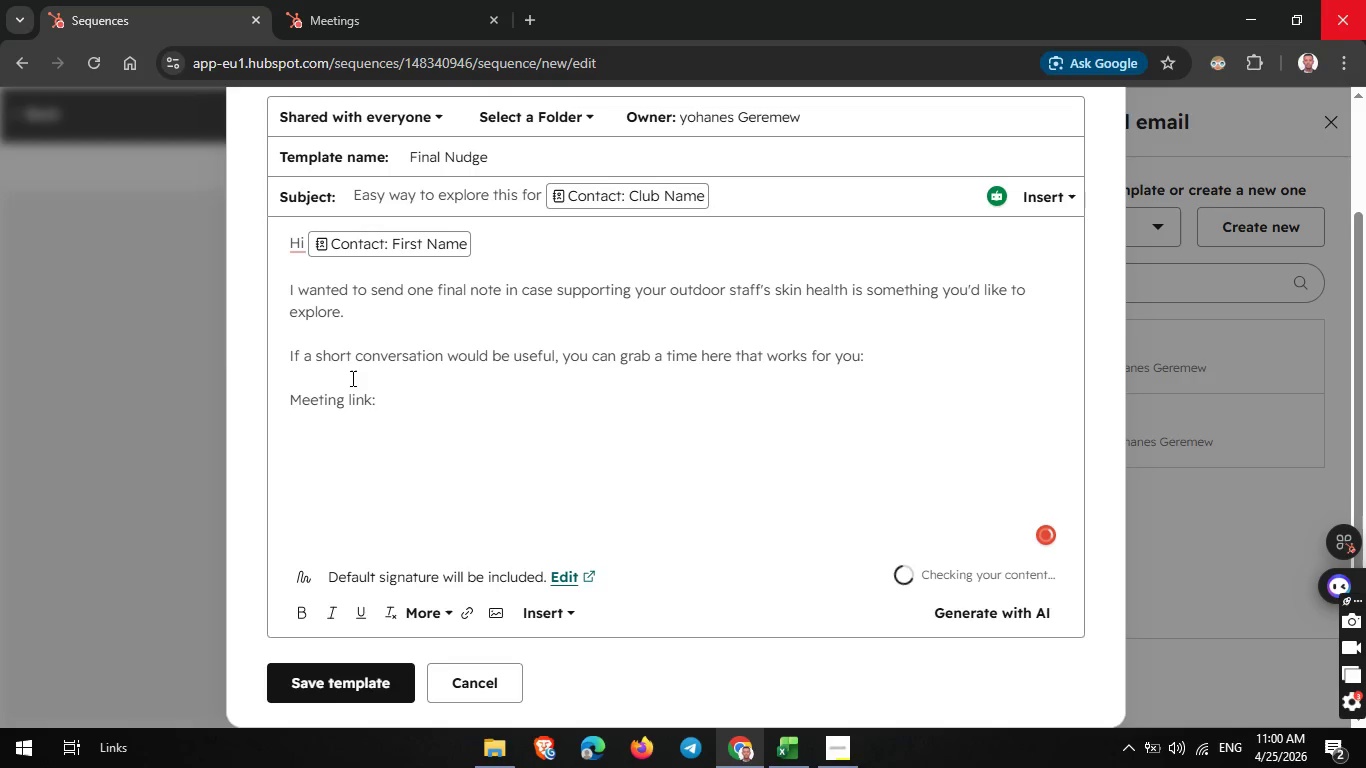 
key(Control+Shift+V)
 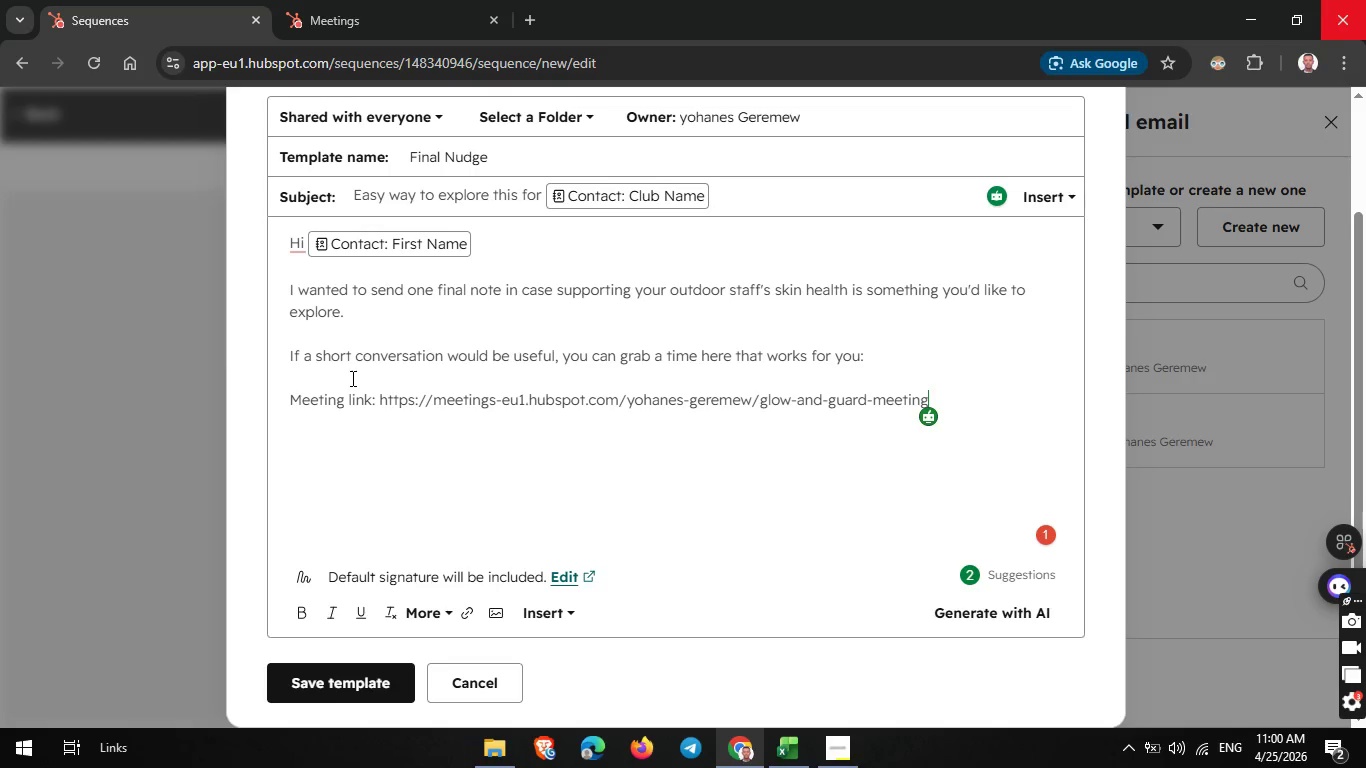 
wait(6.18)
 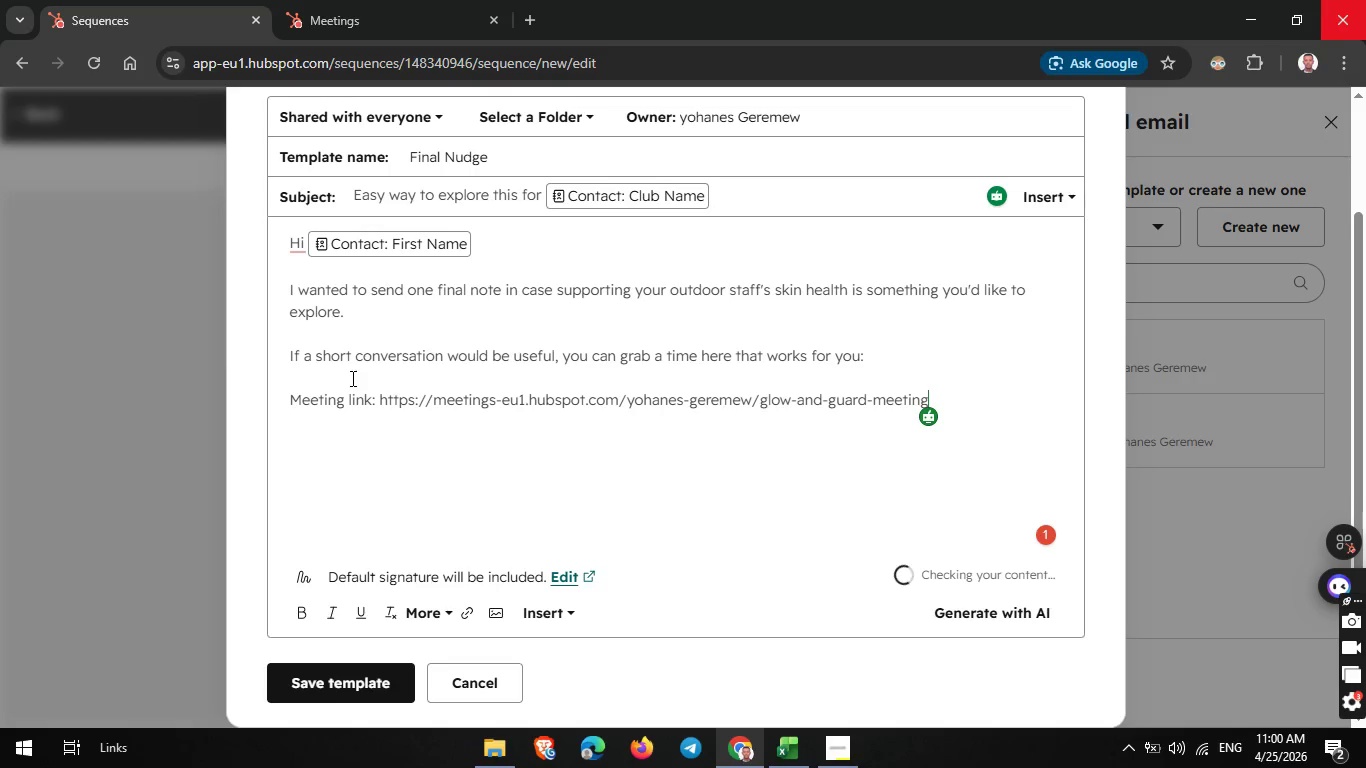 
mouse_move([490, 587])
 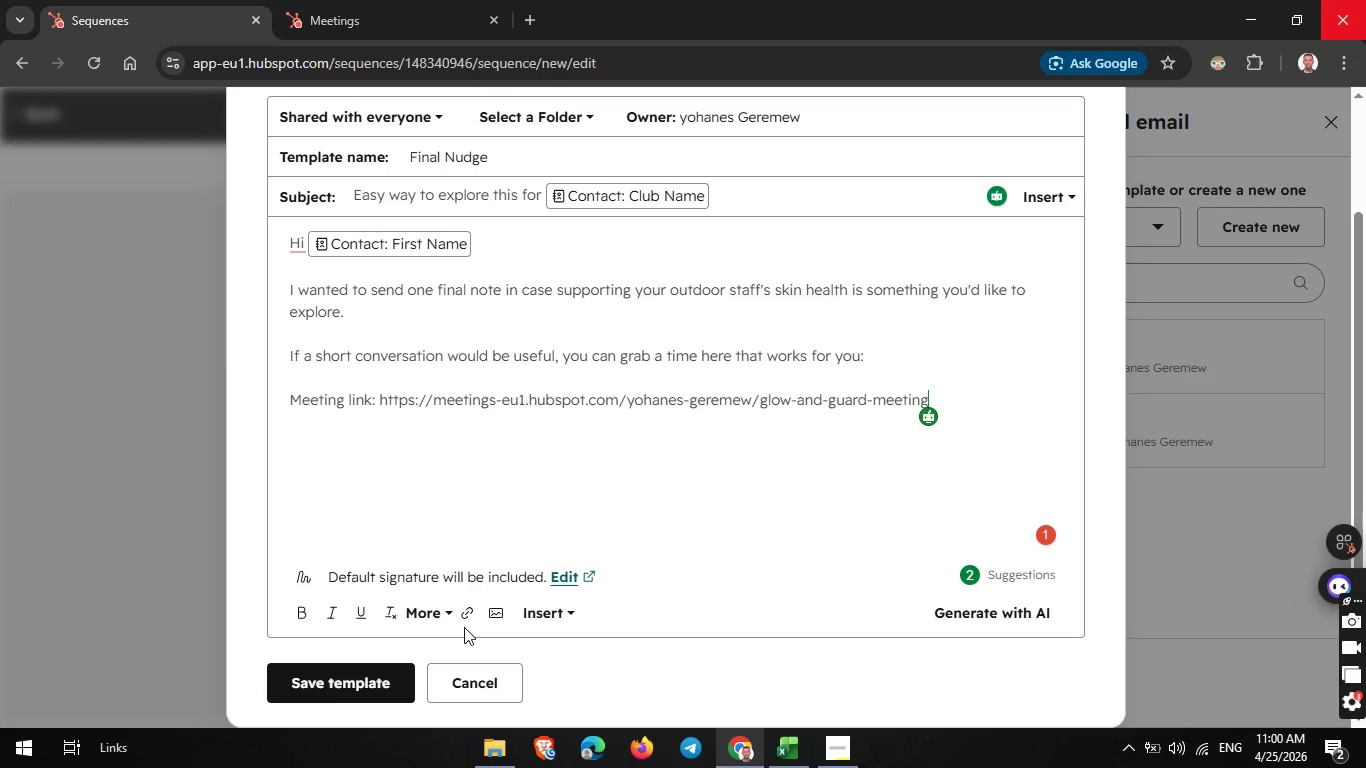 
left_click([464, 617])
 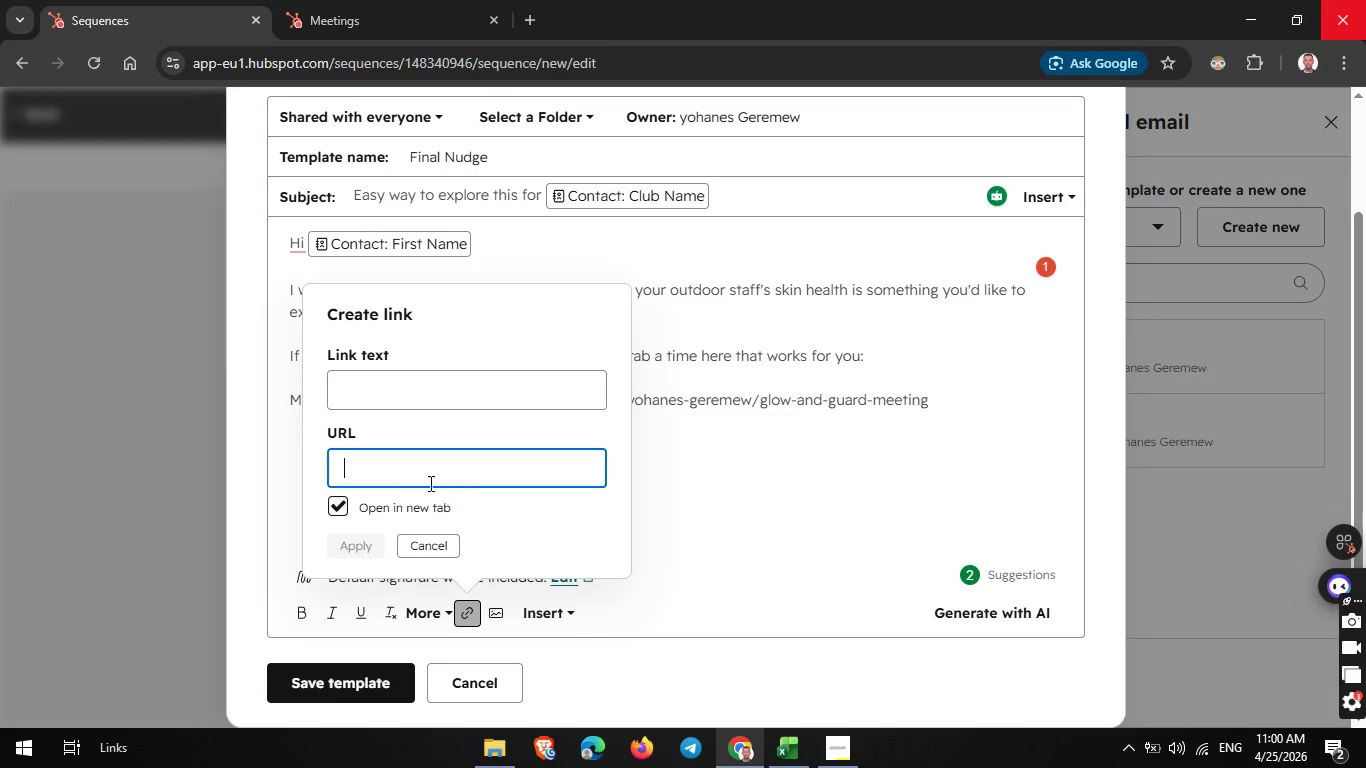 
left_click([413, 478])
 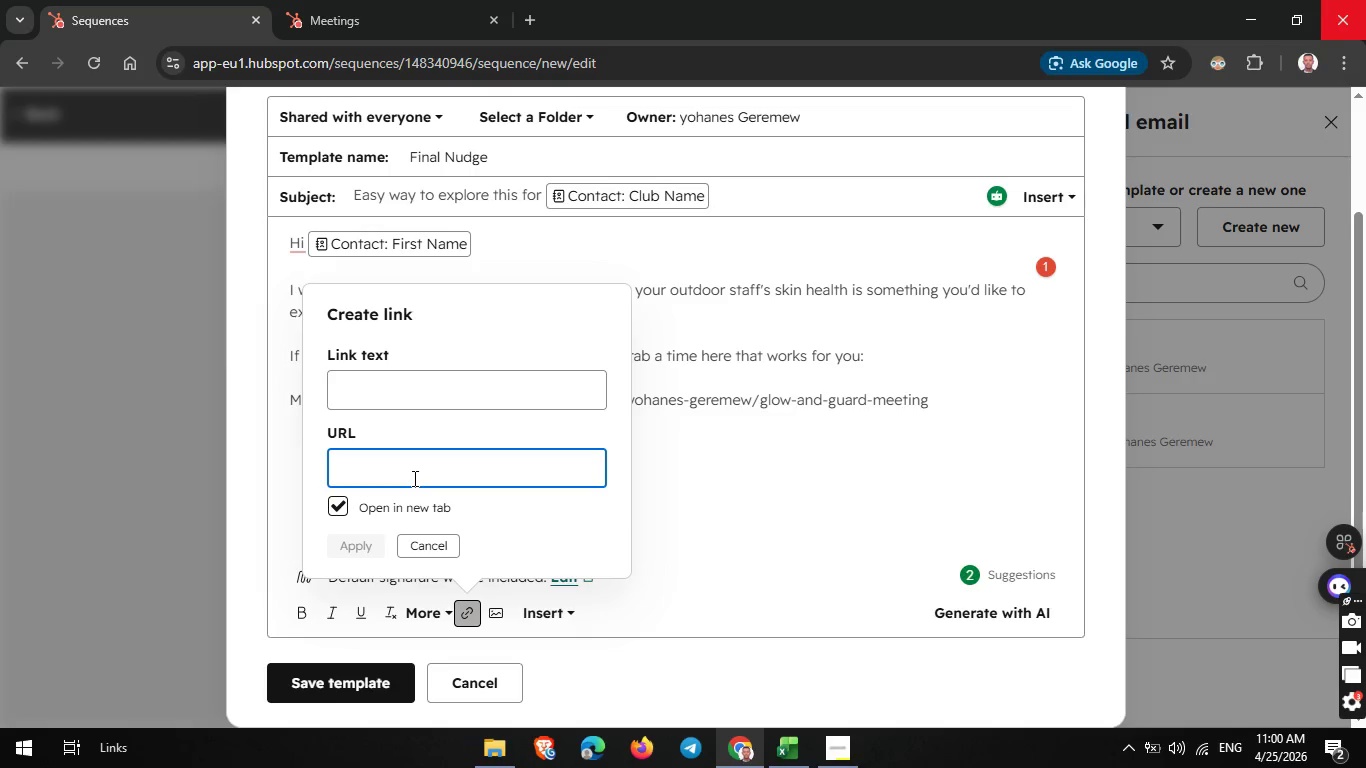 
key(Control+ControlLeft)
 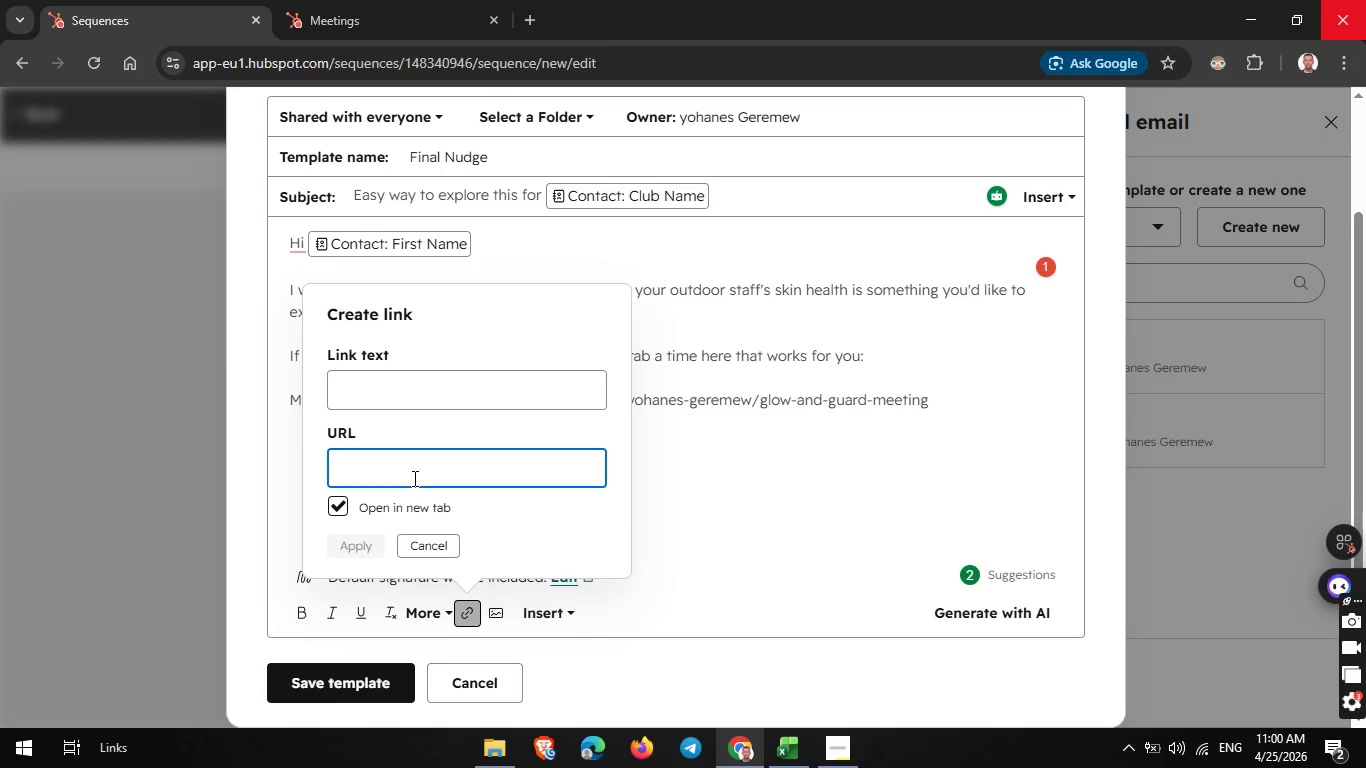 
key(Control+V)
 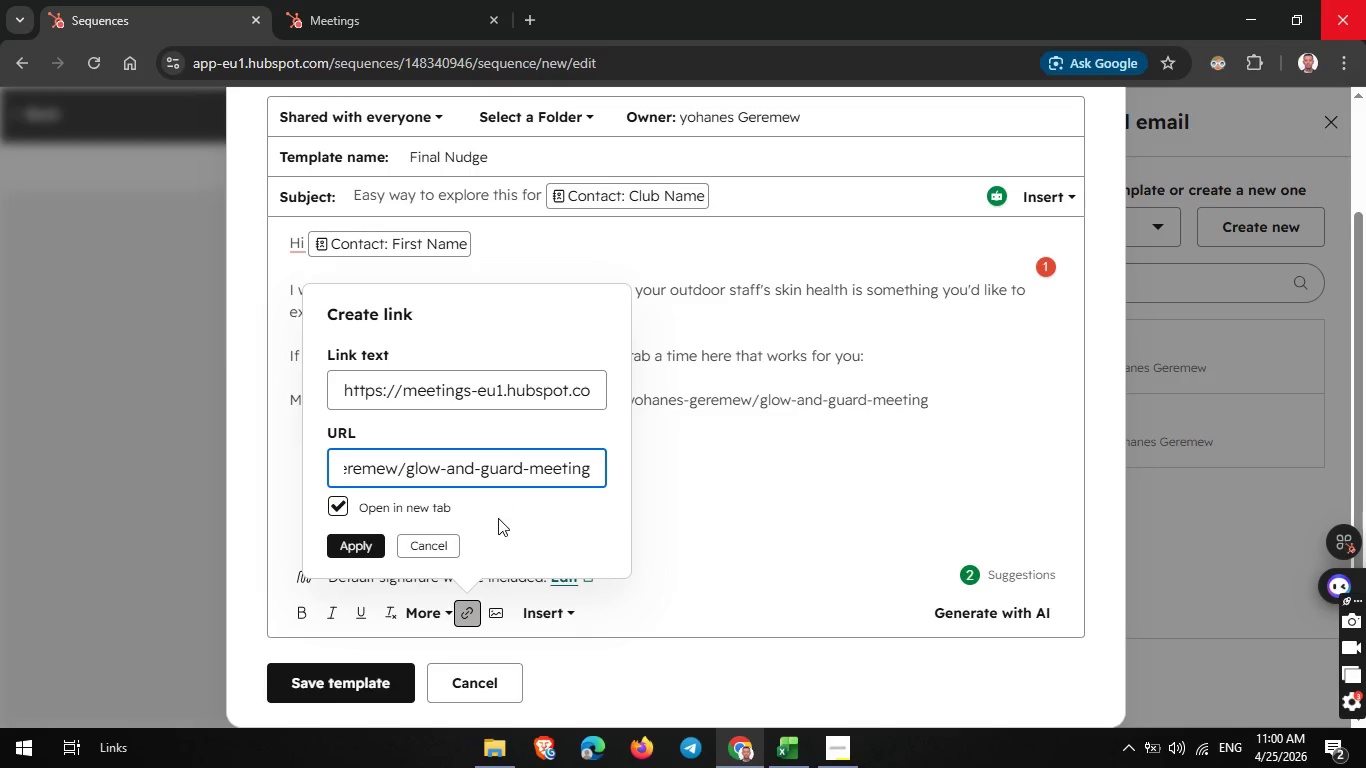 
left_click([344, 542])
 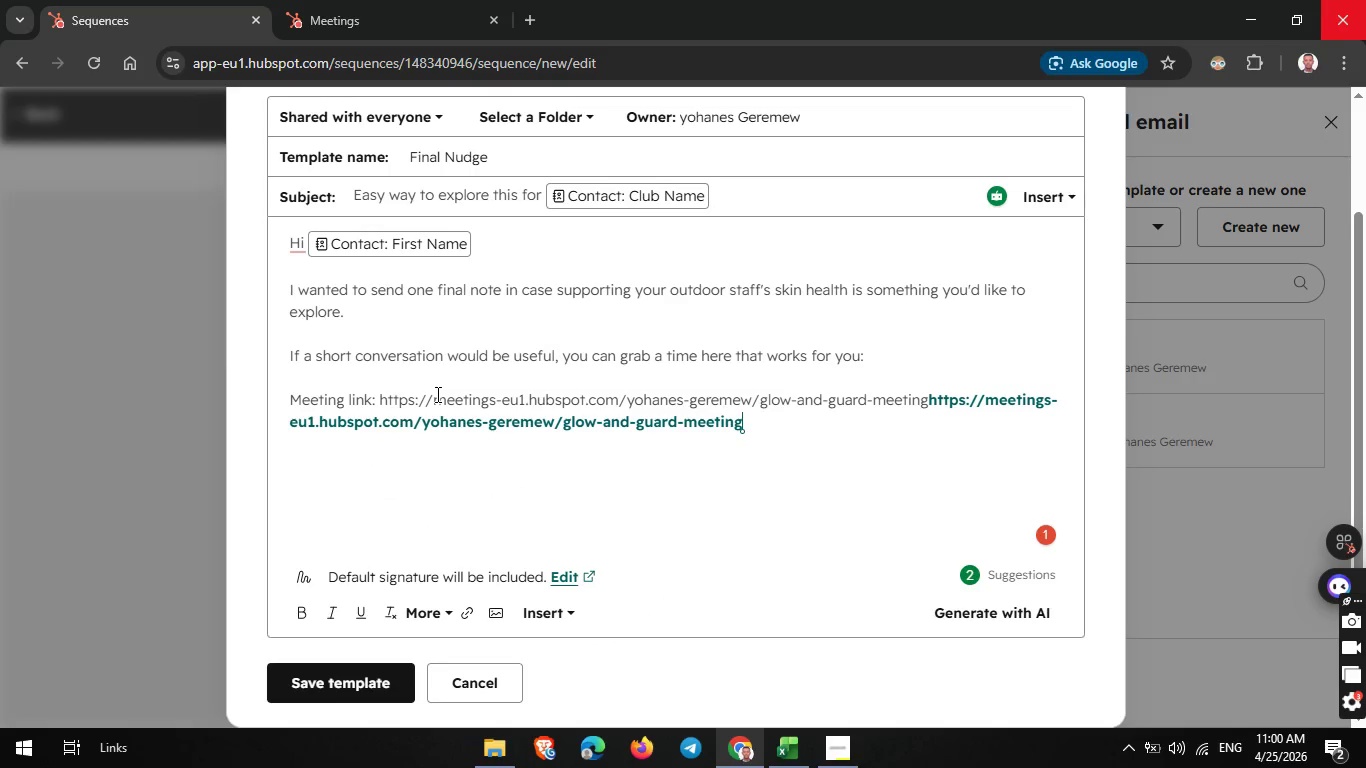 
wait(8.95)
 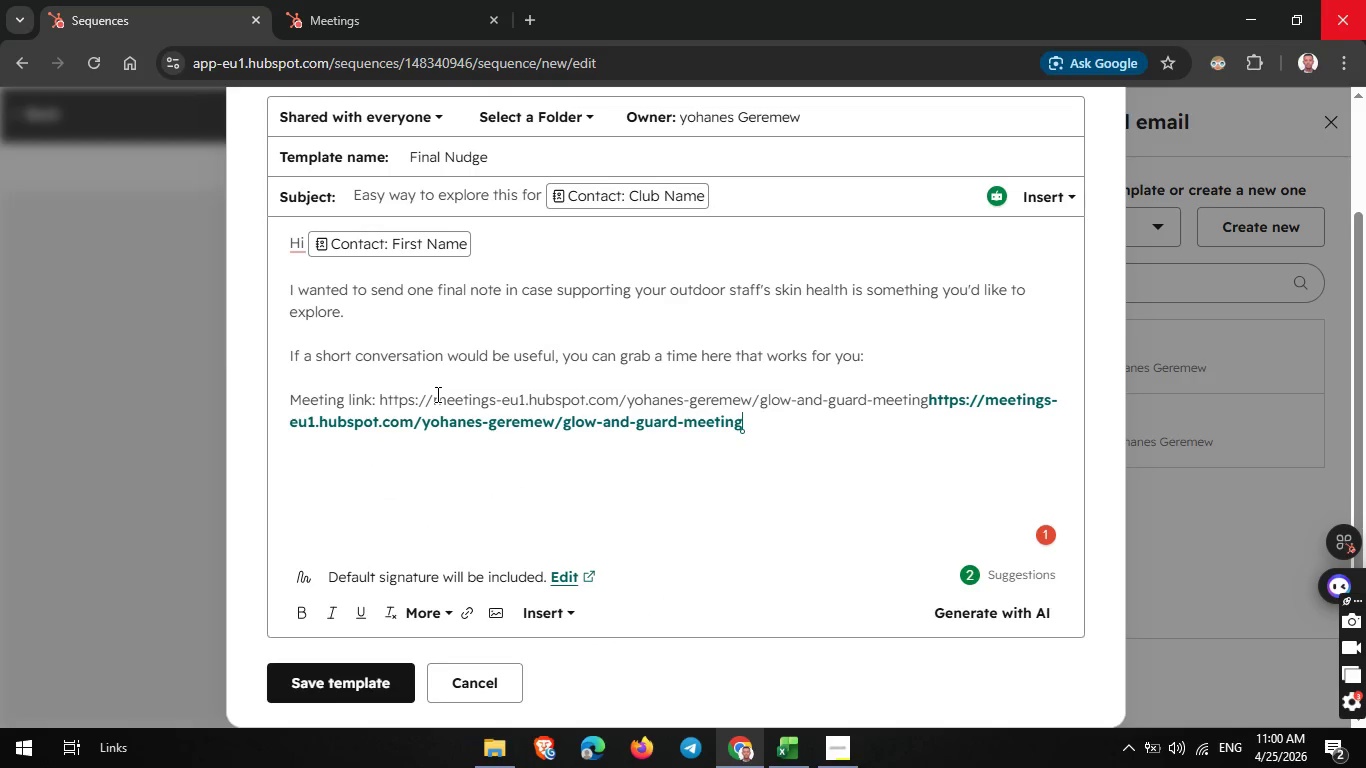 
left_click_drag(start_coordinate=[377, 396], to_coordinate=[925, 396])
 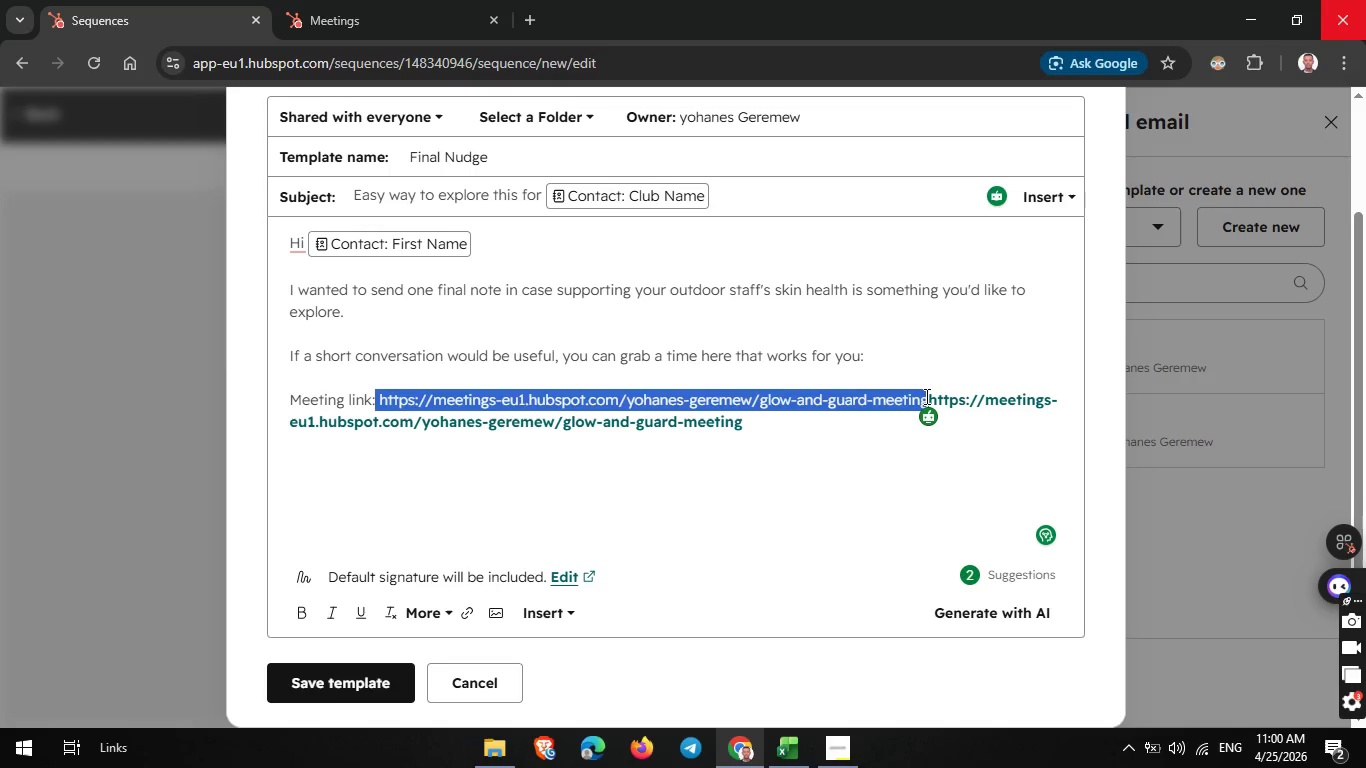 
key(Backspace)
 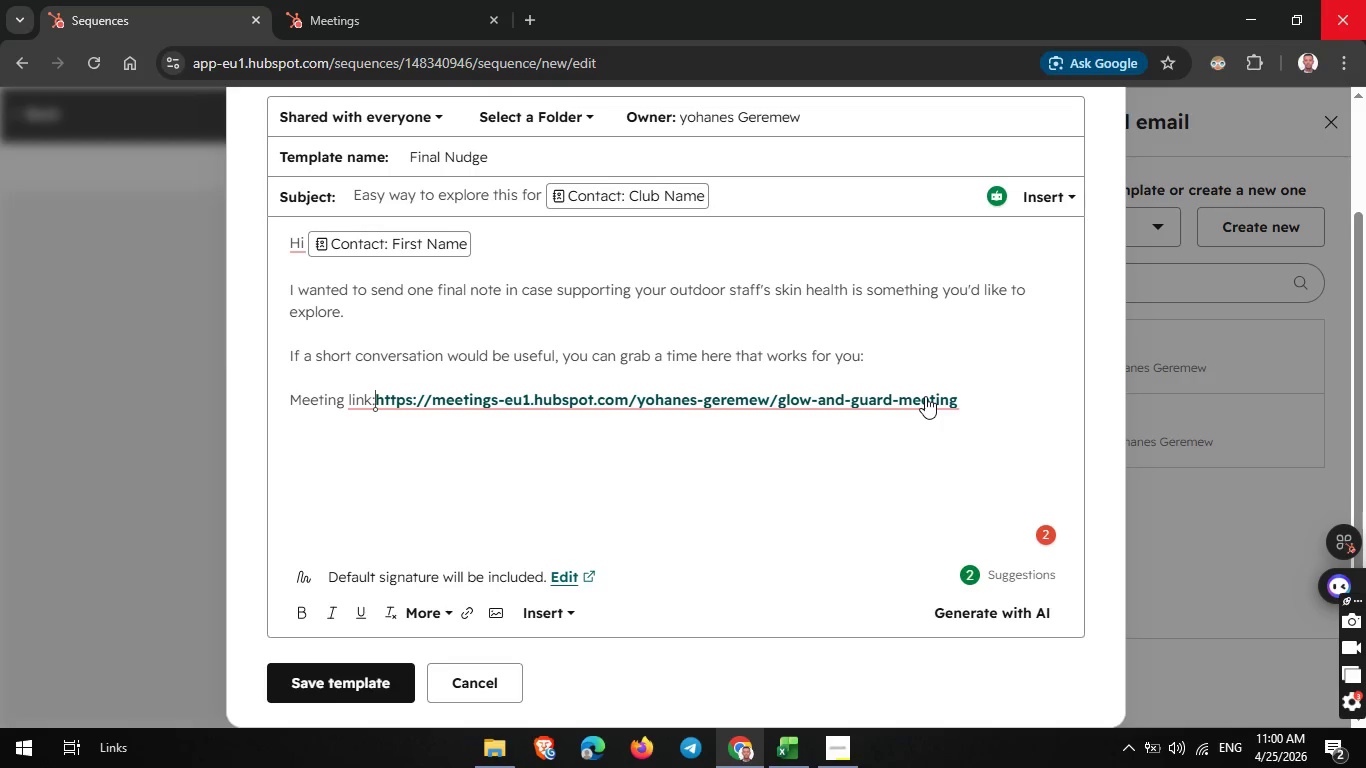 
left_click([974, 397])
 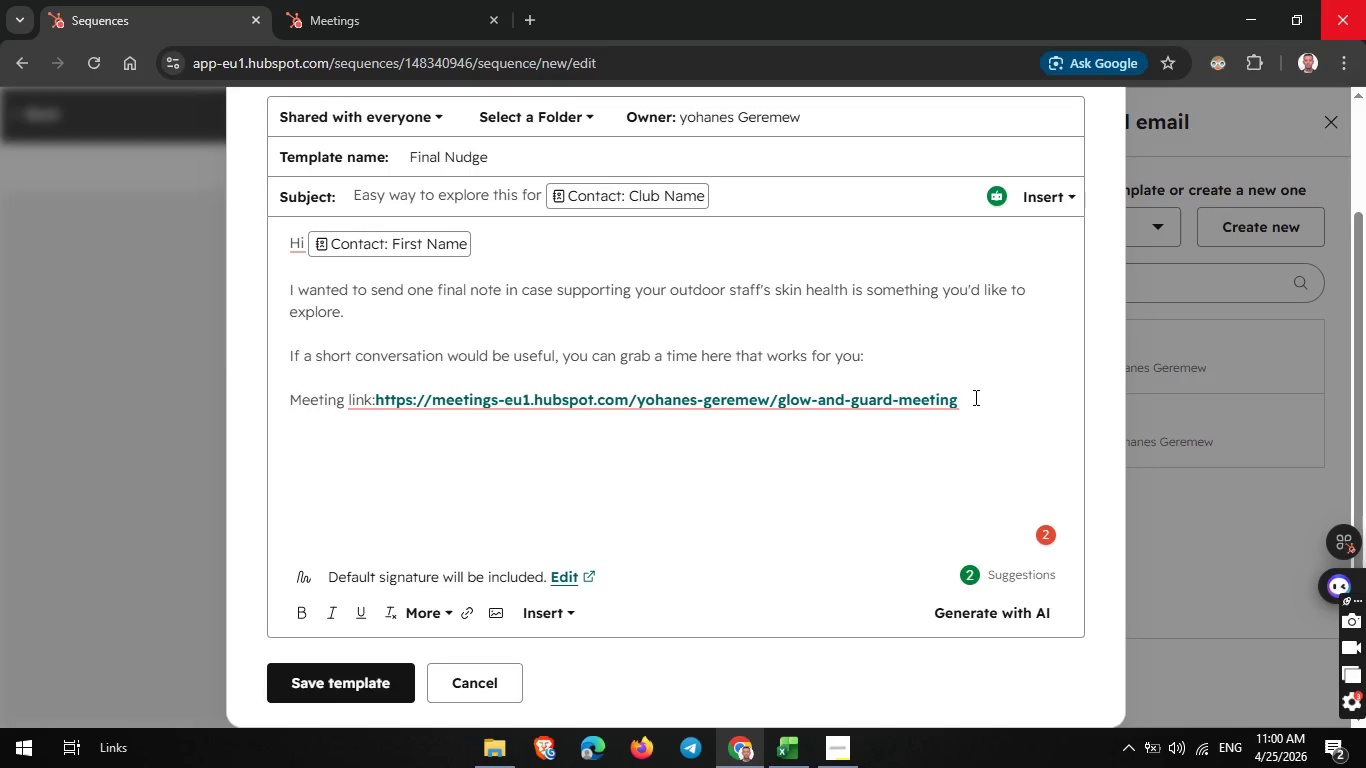 
key(Enter)
 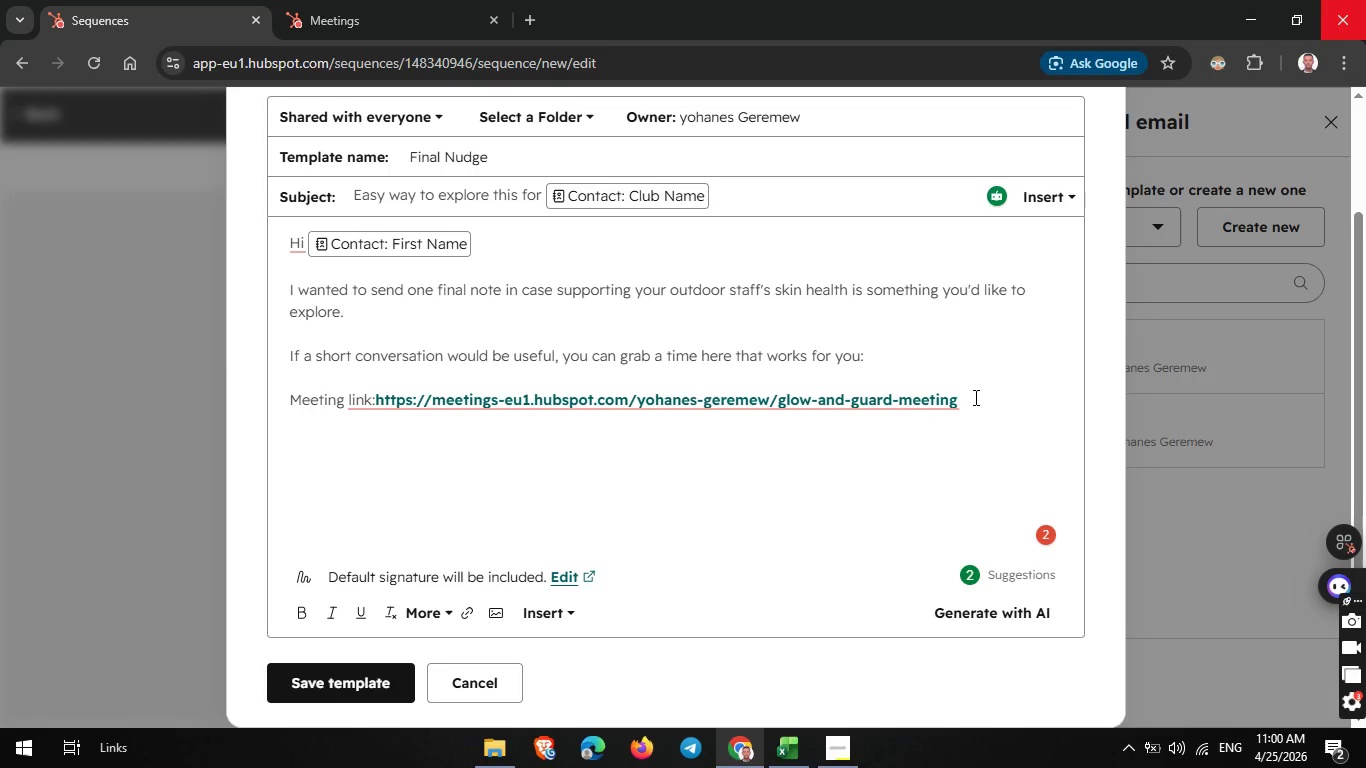 
key(Shift+ShiftRight)
 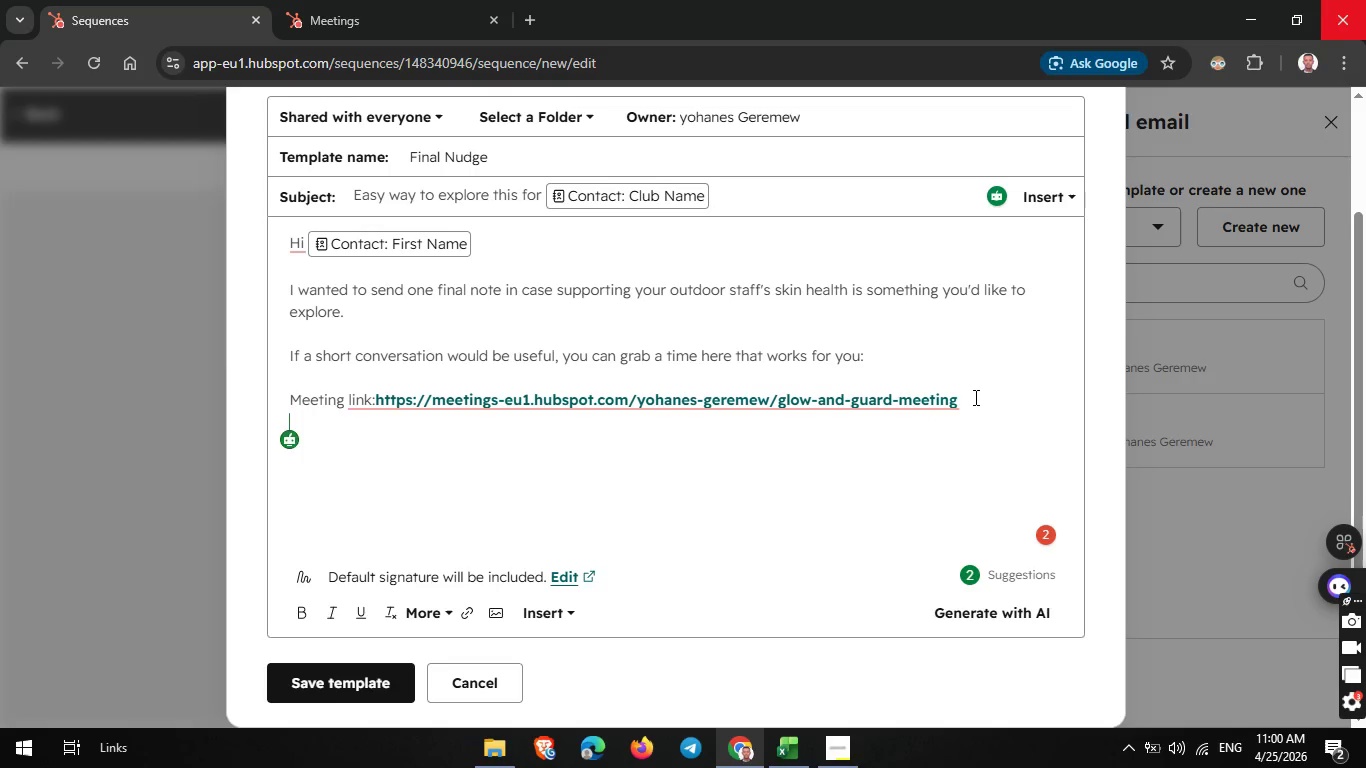 
key(Shift+E)
 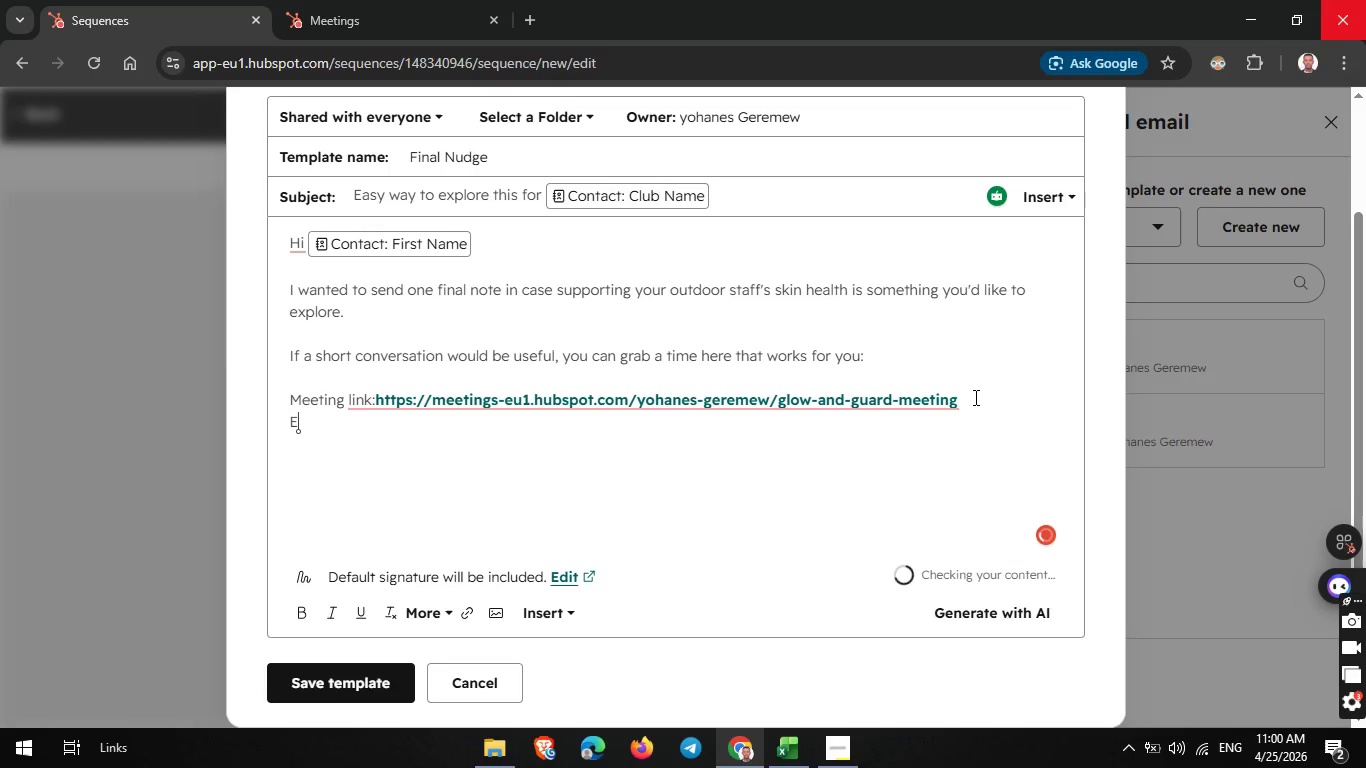 
key(Shift+ShiftRight)
 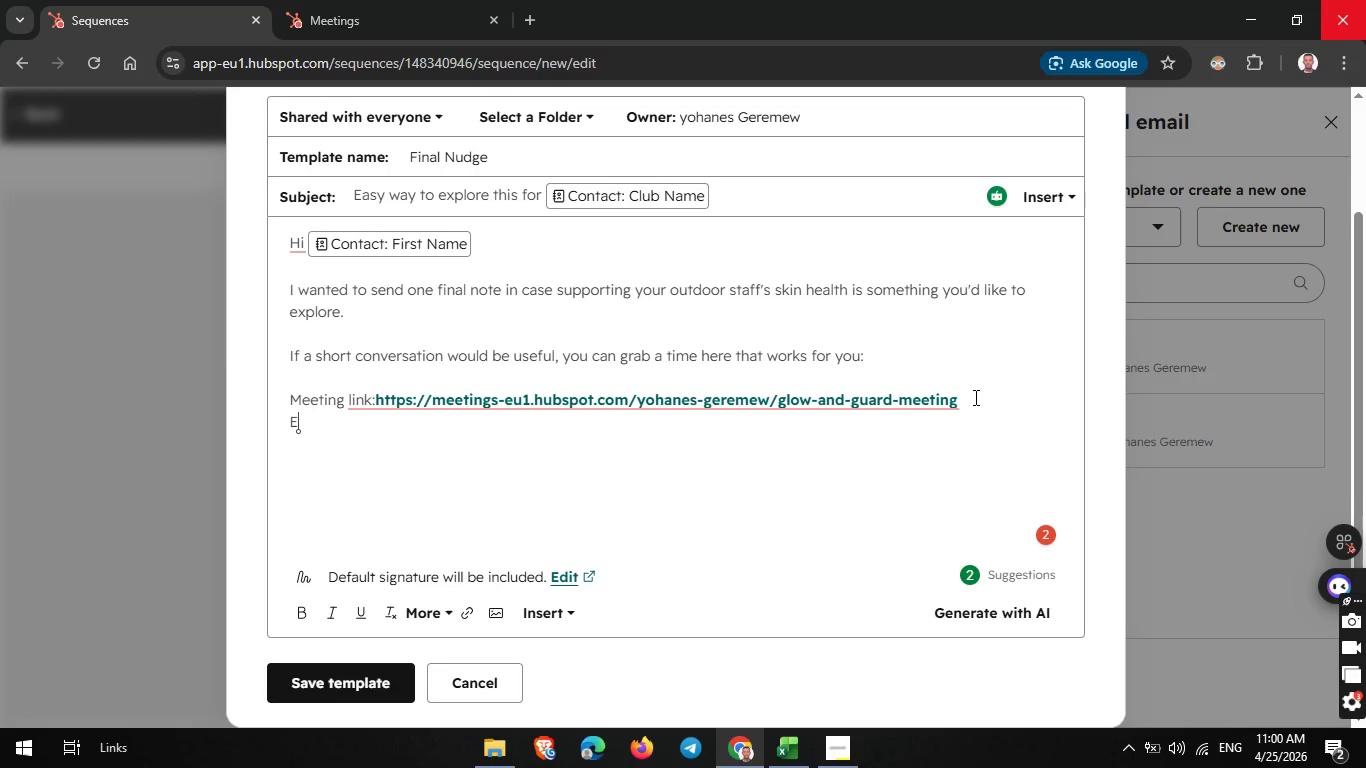 
key(Backslash)
 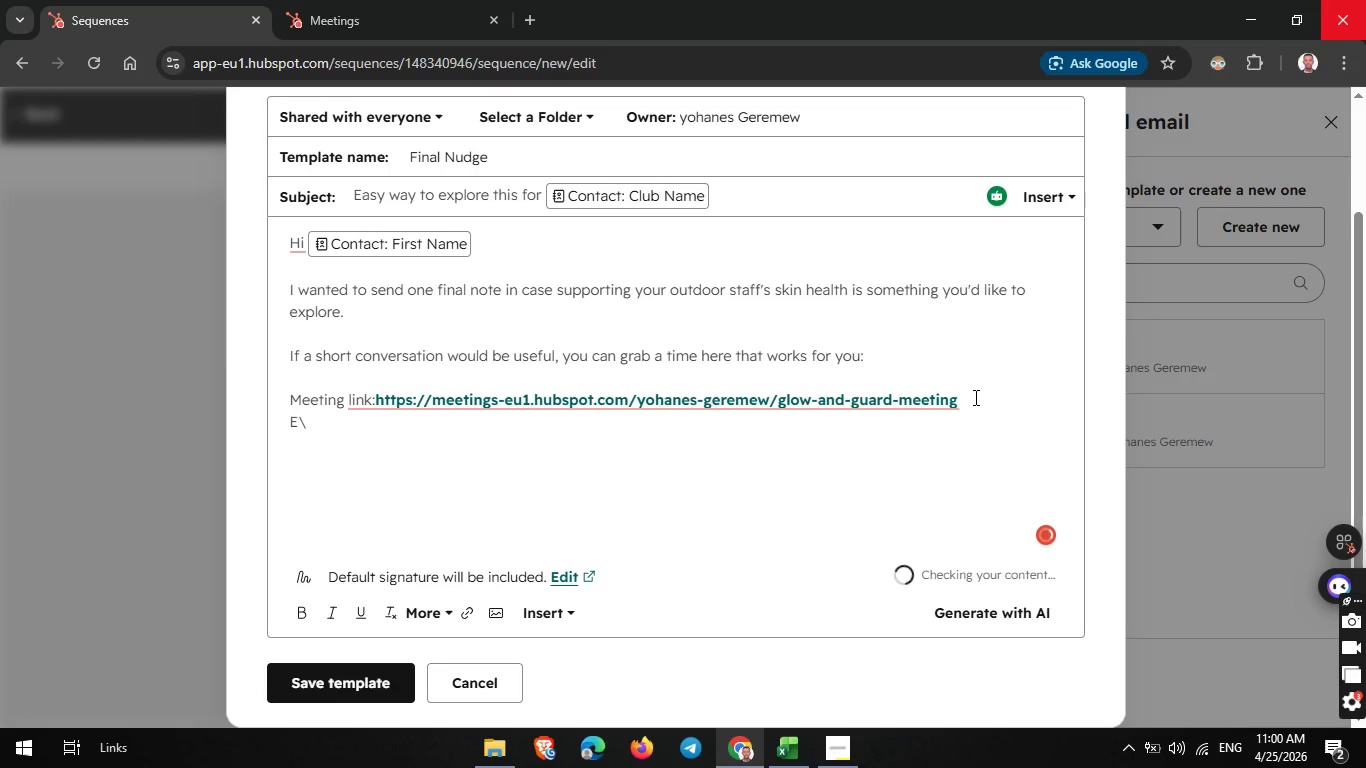 
key(Backspace)
 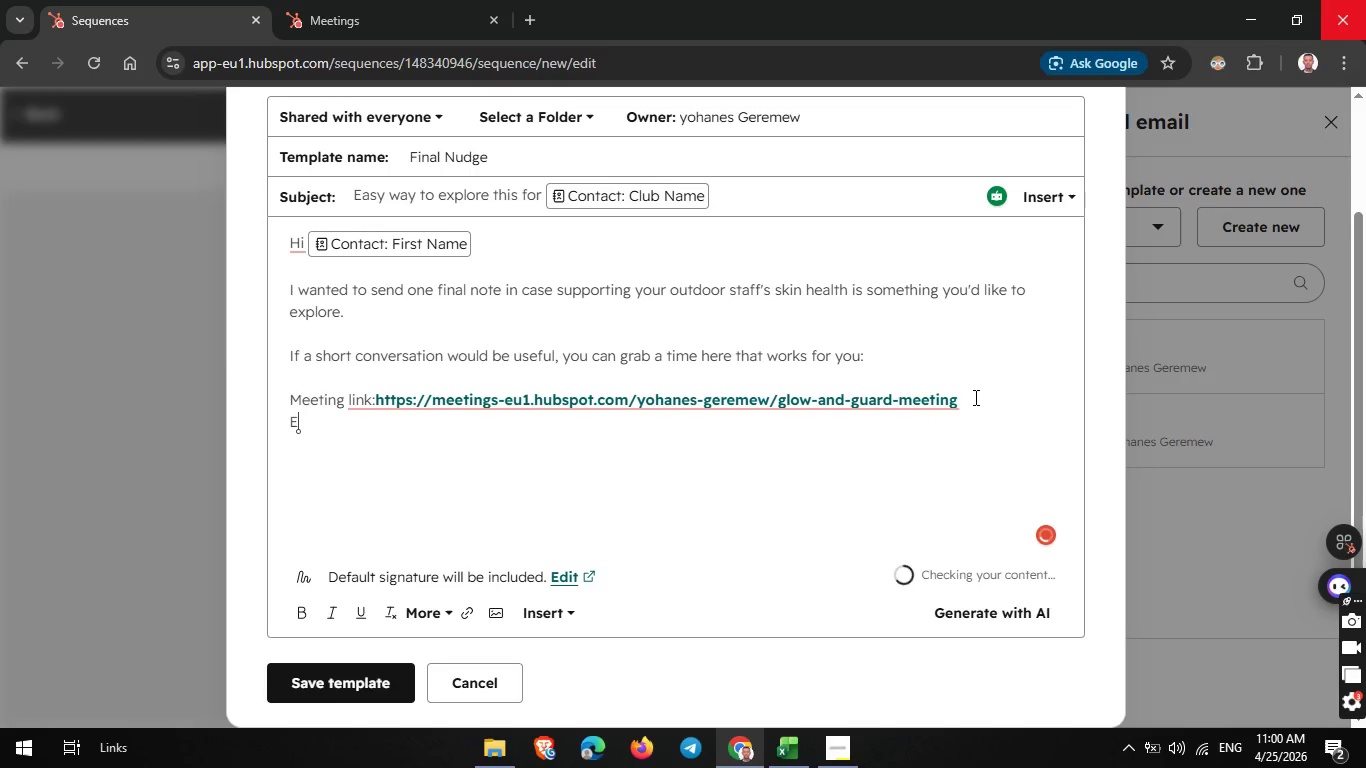 
key(Backspace)
 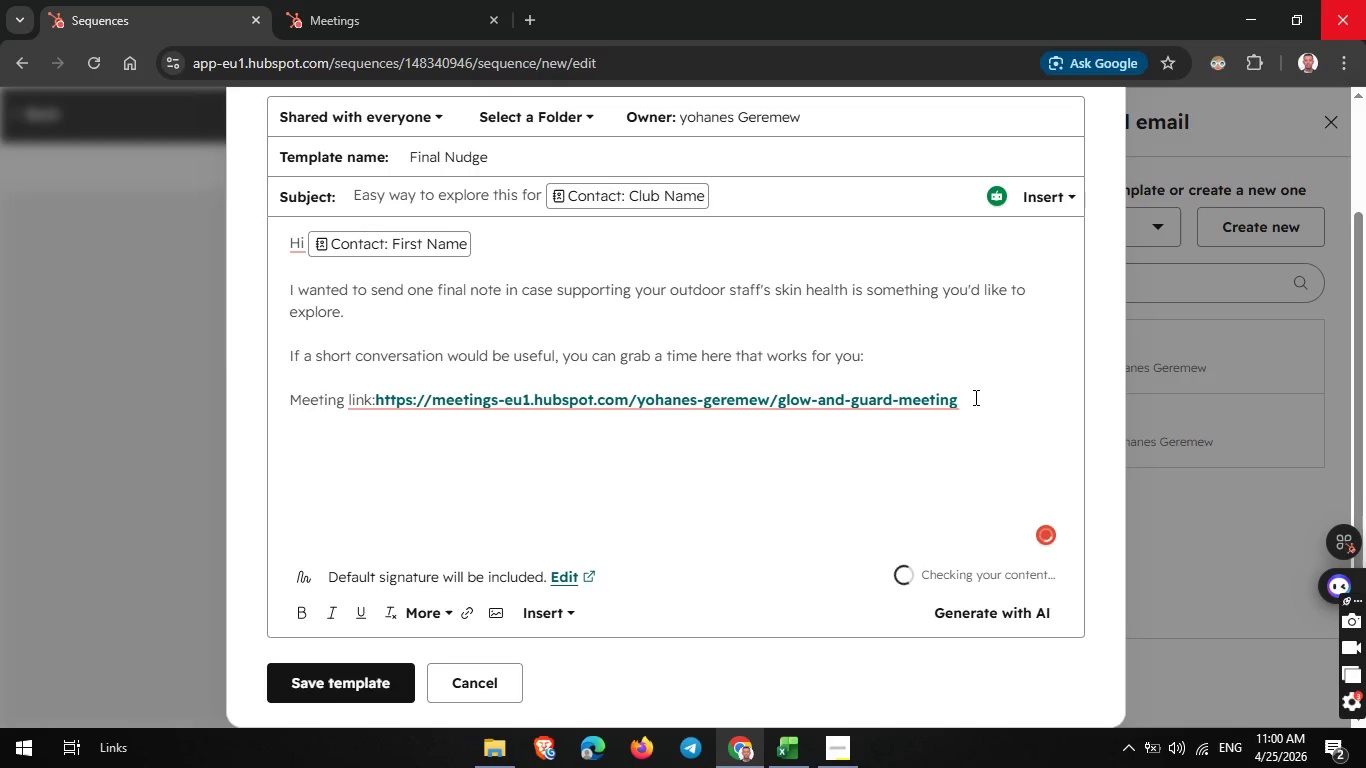 
key(Shift+ShiftRight)
 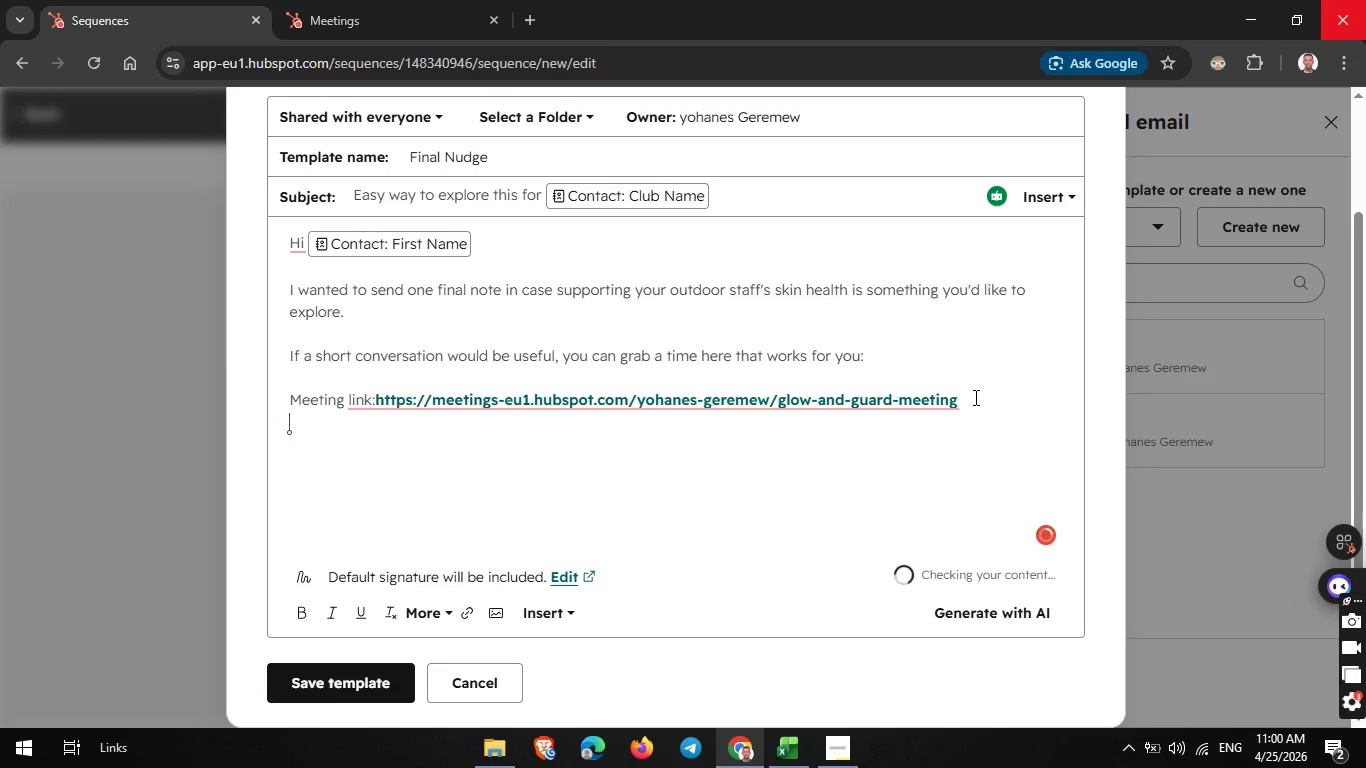 
key(Backspace)
 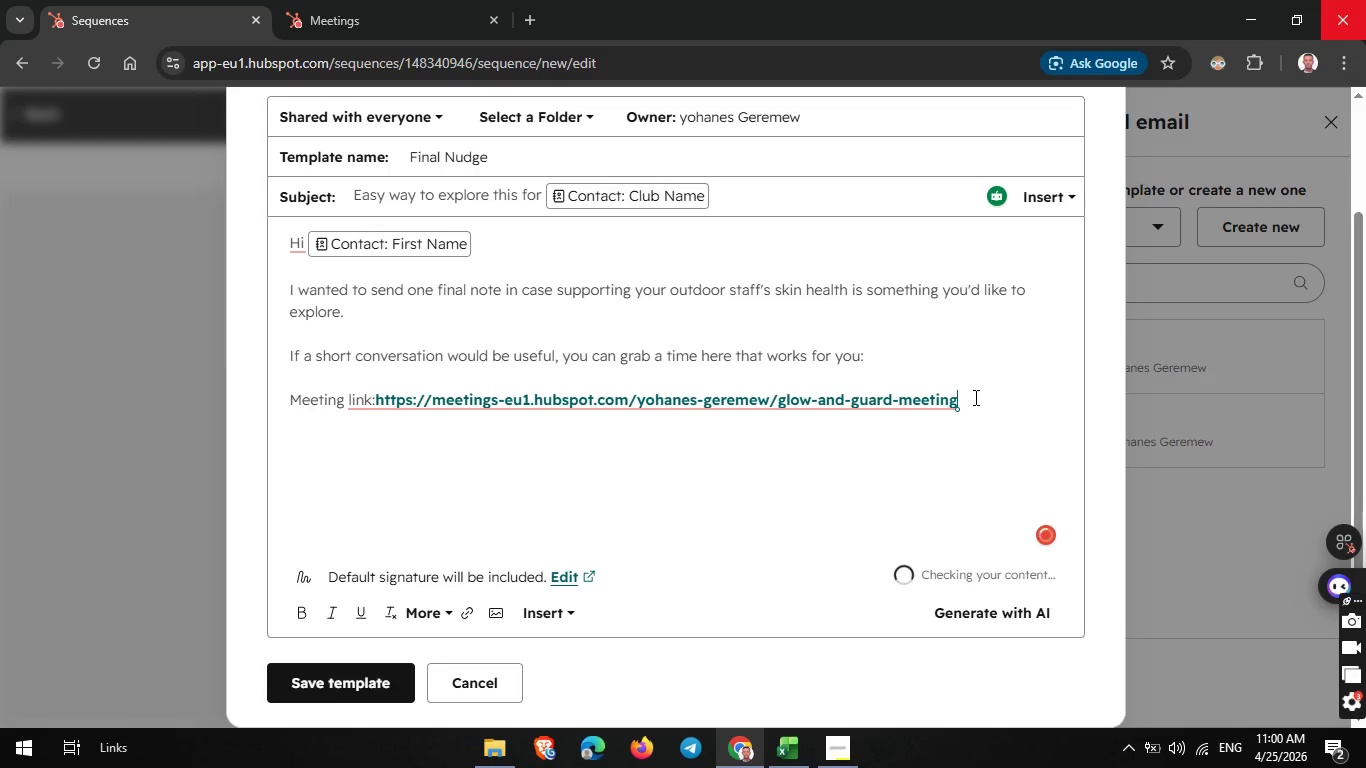 
key(Enter)
 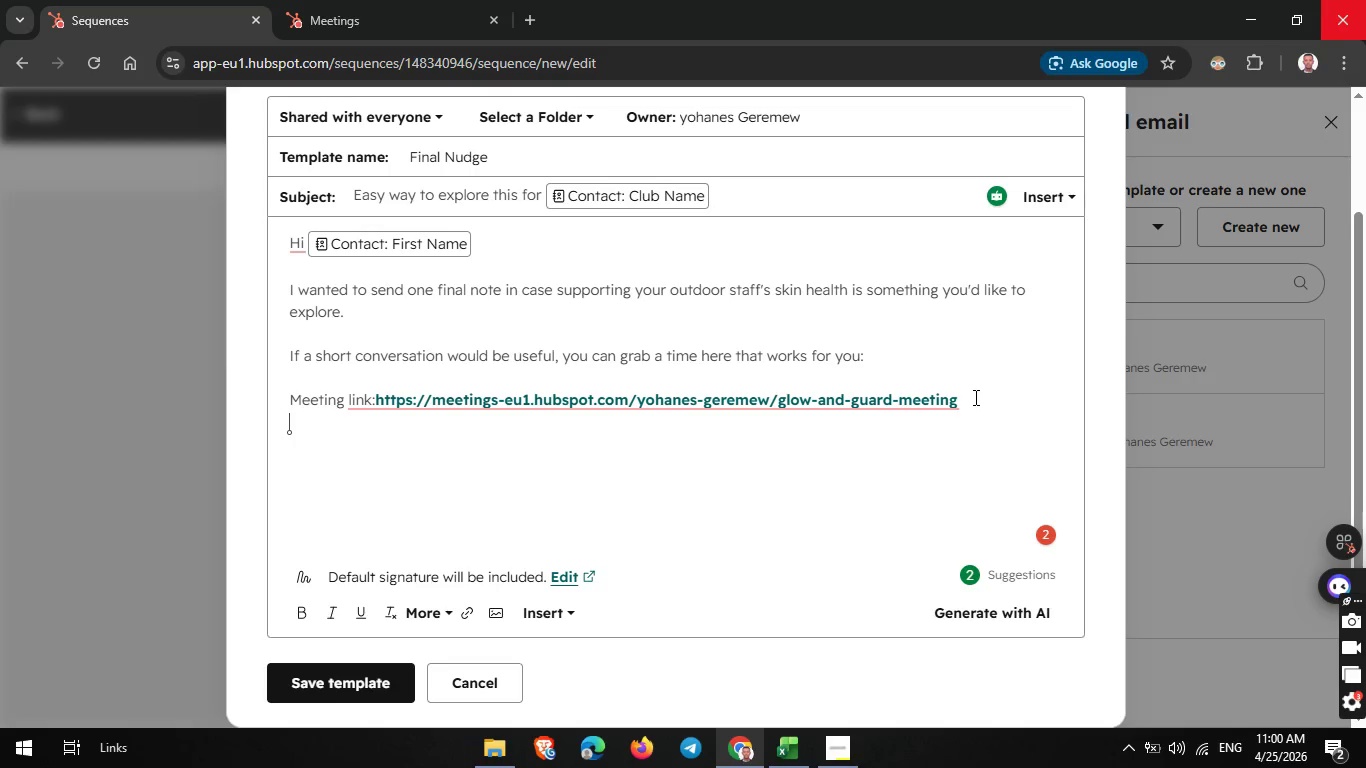 
key(Enter)
 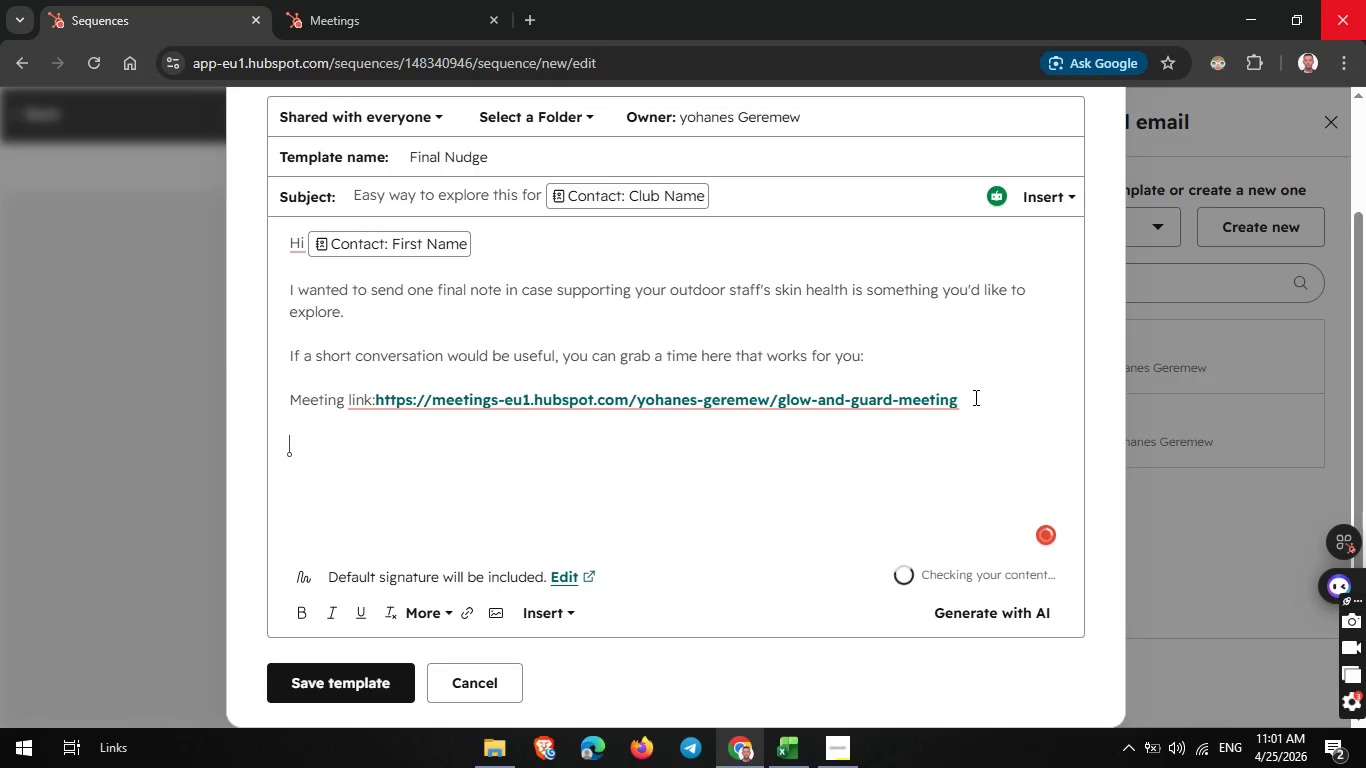 
type(eVEN a quick 10-minute discussion could help )
 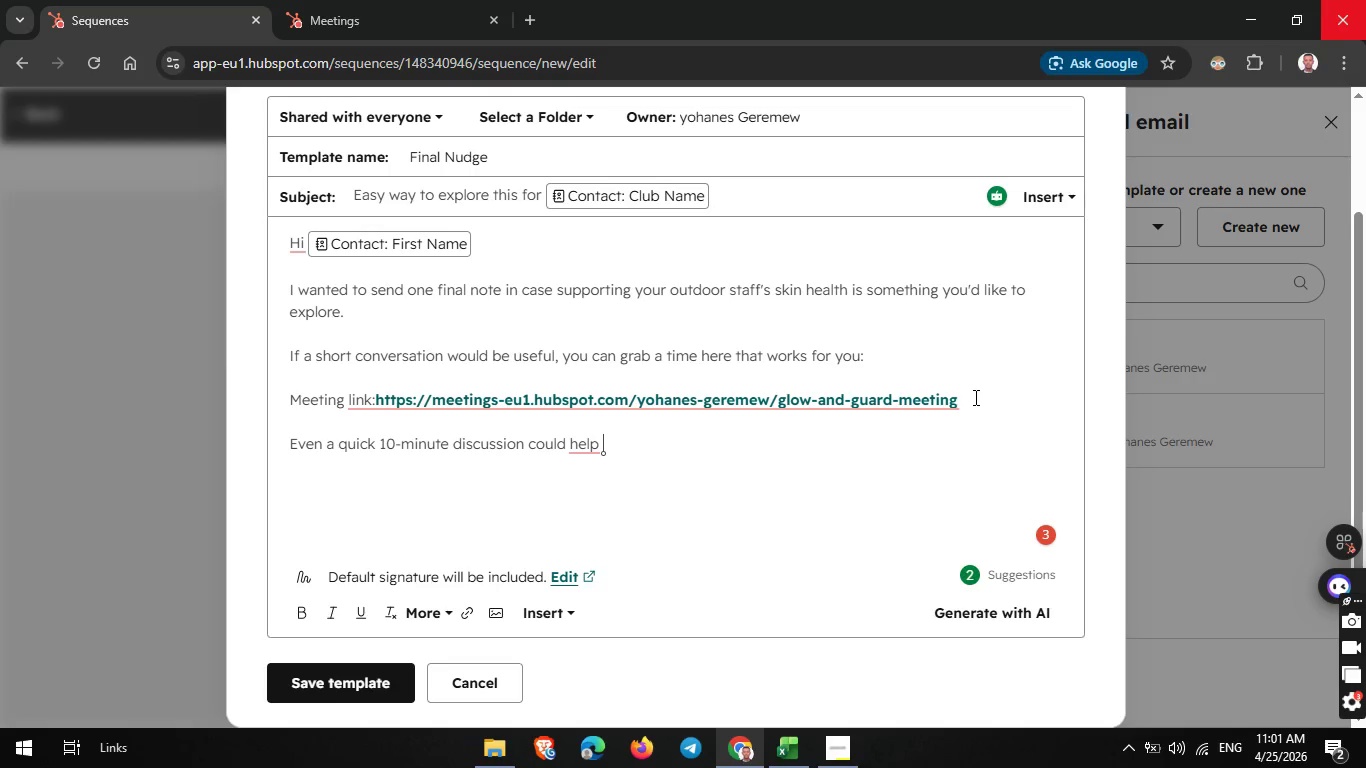 
wait(7.66)
 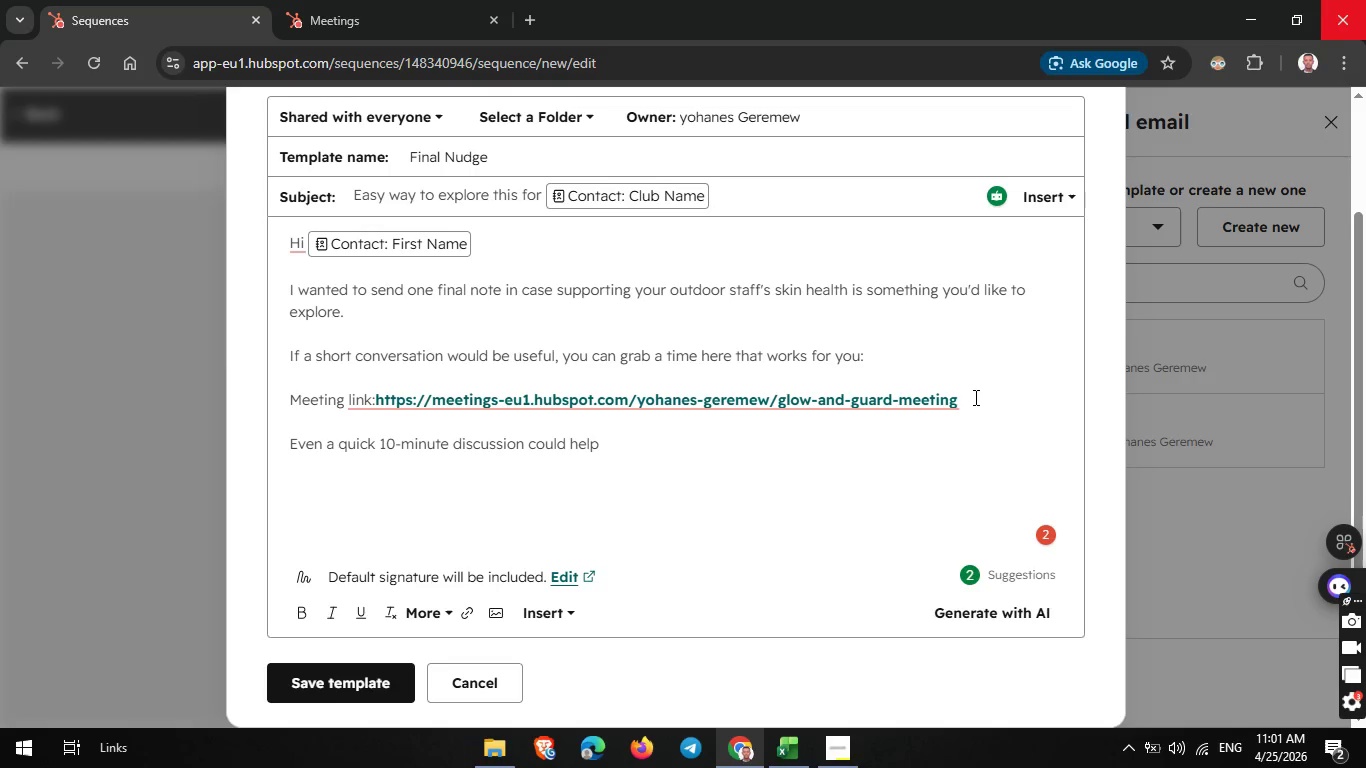 
type(determine whether)
 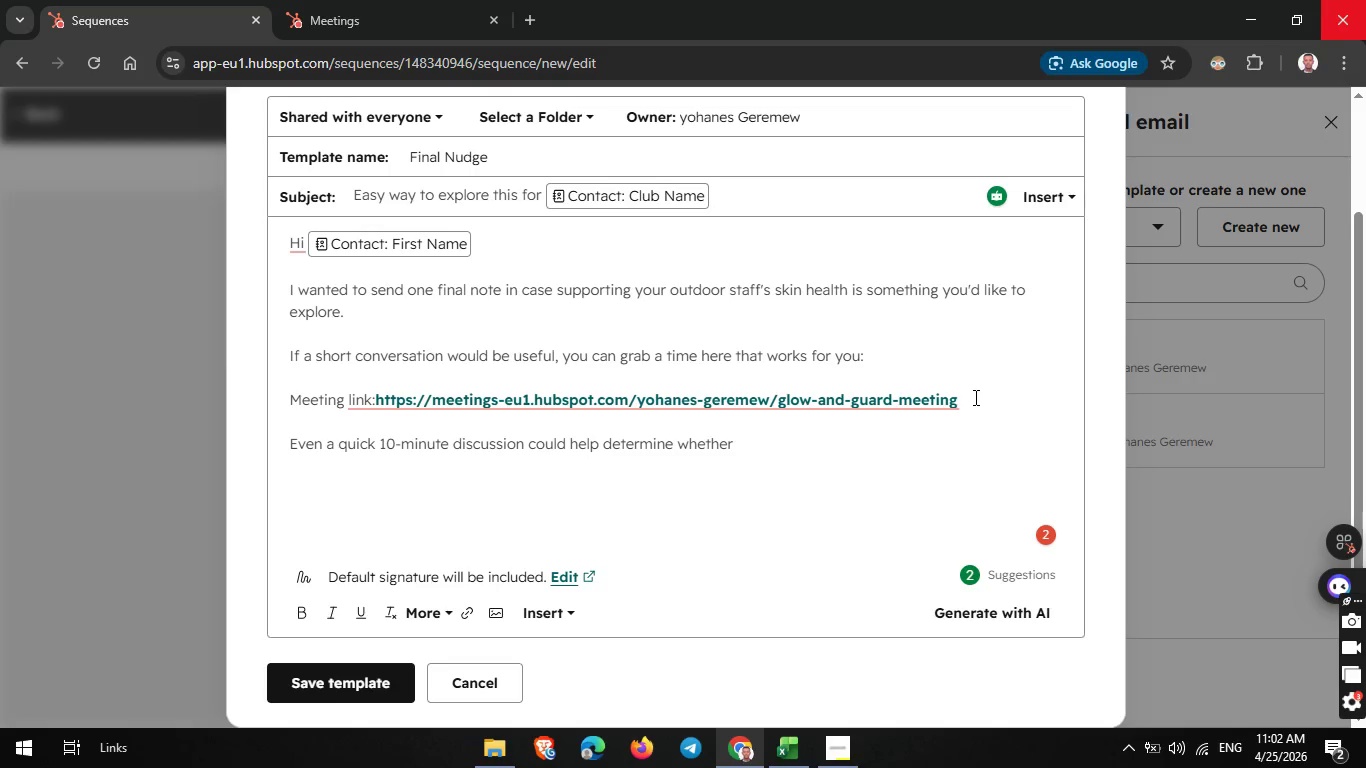 
wait(10.14)
 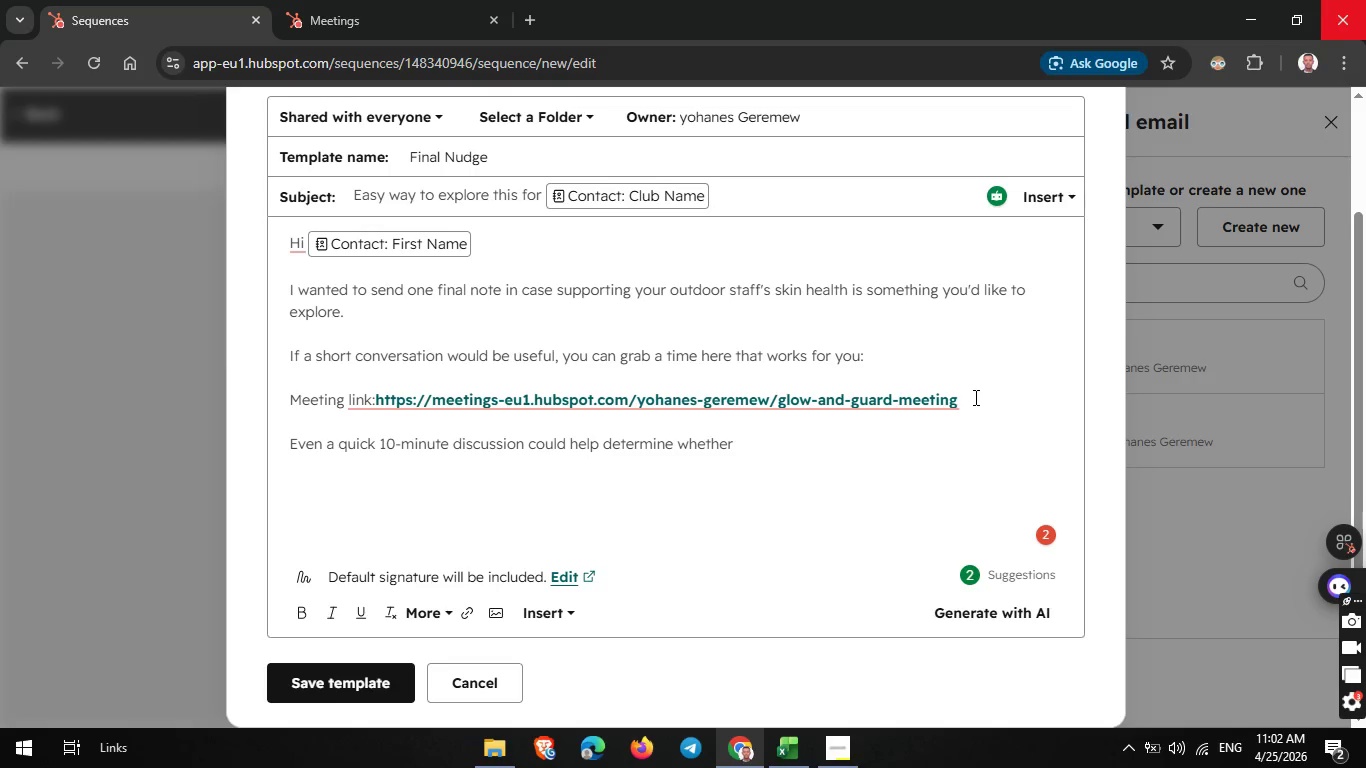 
left_click([466, 610])
 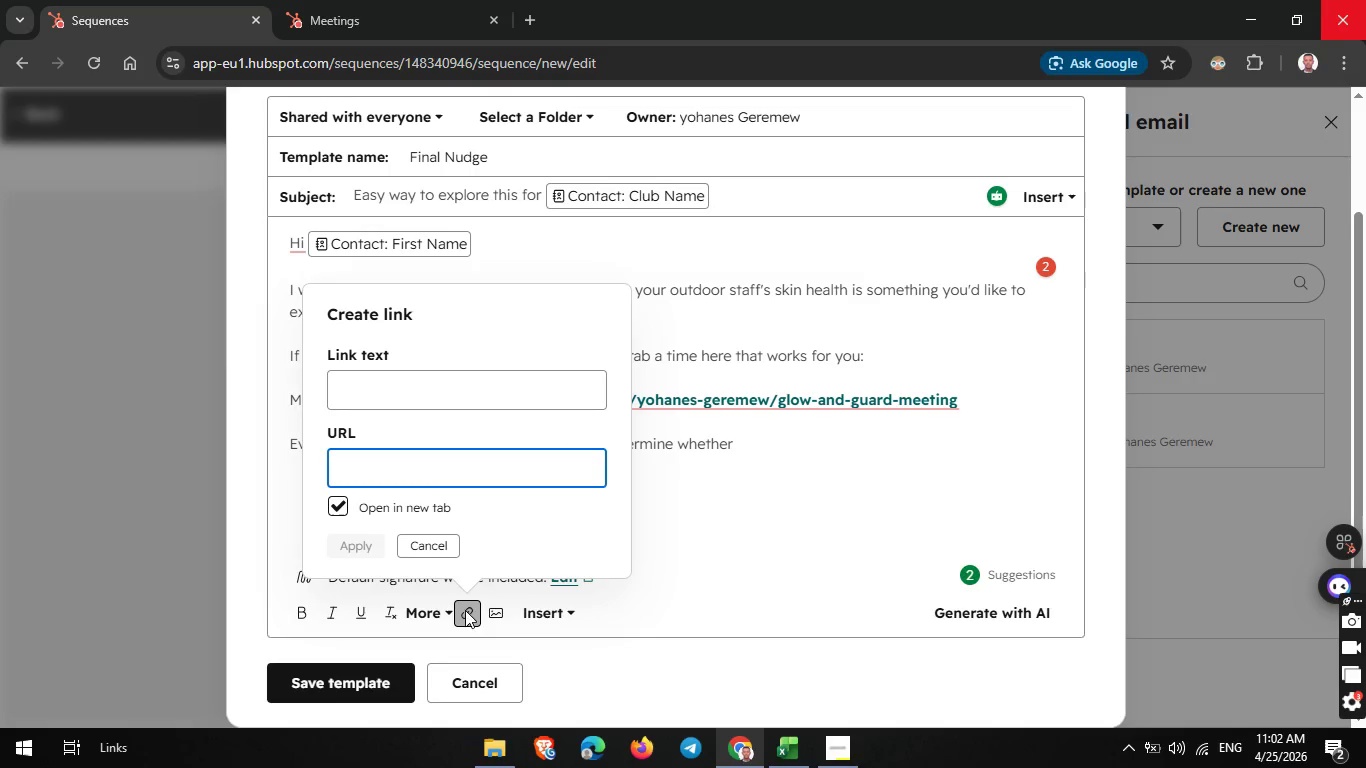 
left_click([733, 530])
 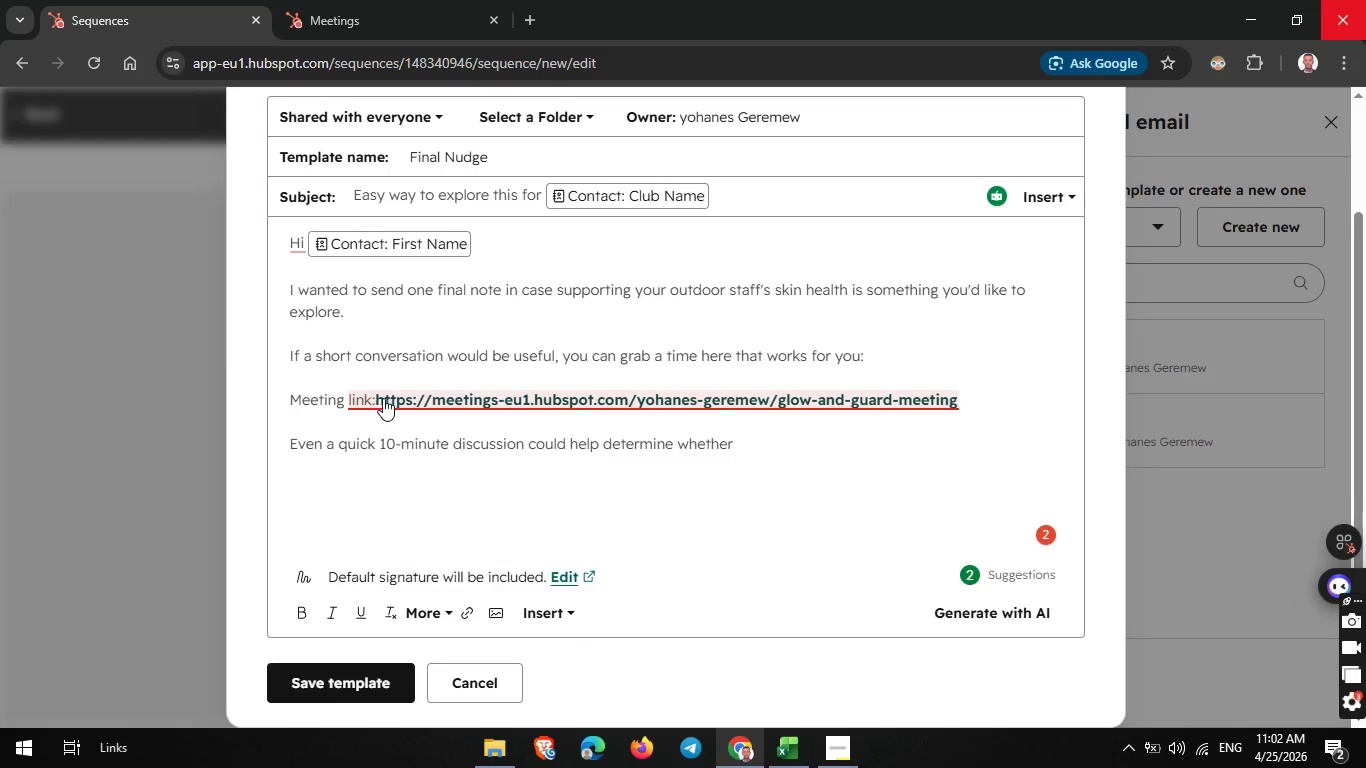 
left_click_drag(start_coordinate=[370, 392], to_coordinate=[959, 408])
 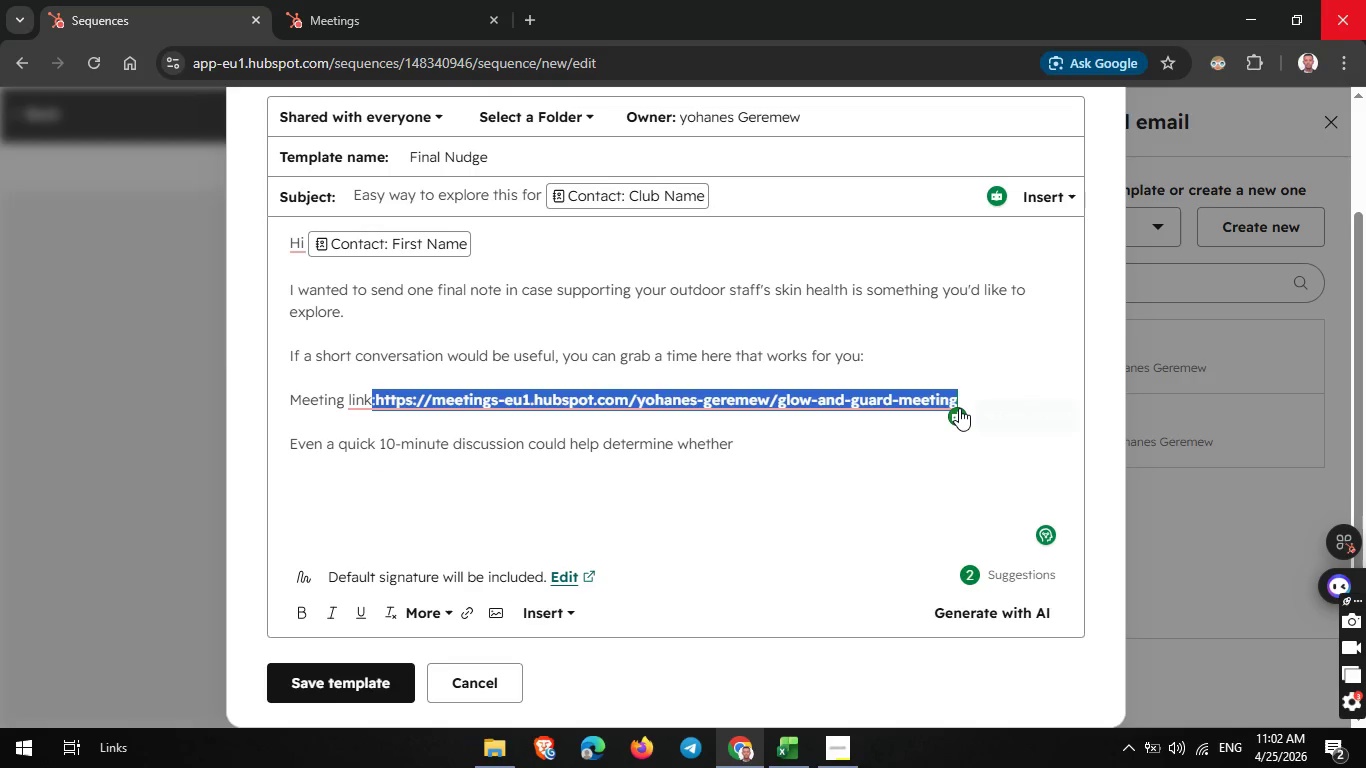 
key(Control+C)
 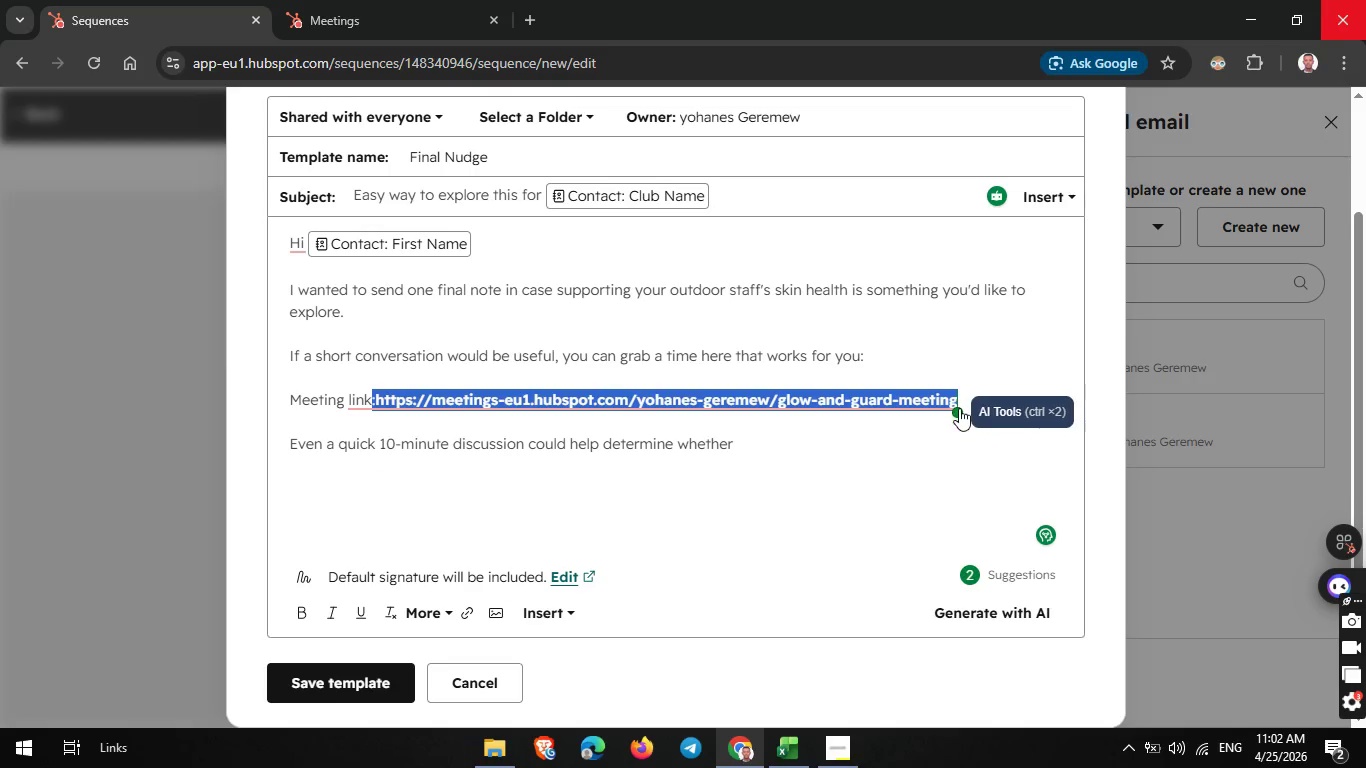 
key(Control+C)
 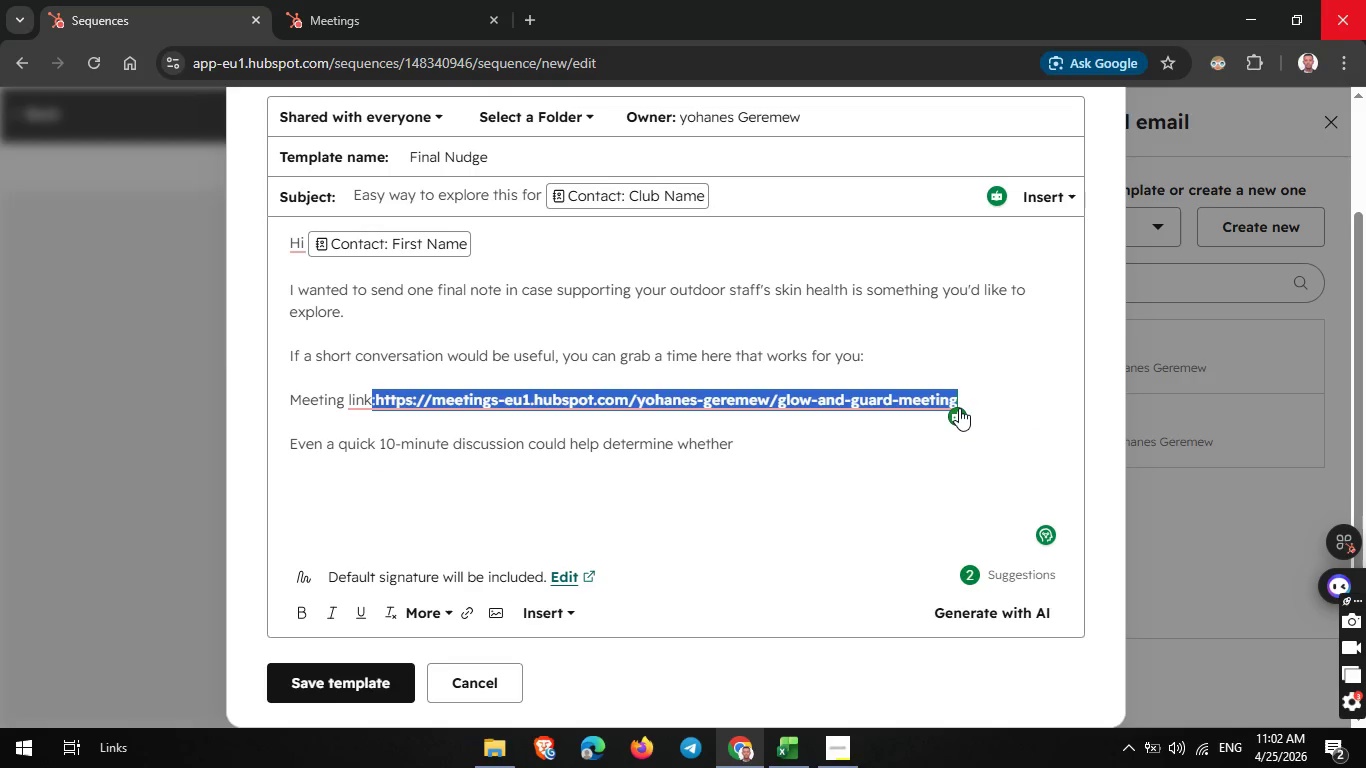 
key(Backspace)
 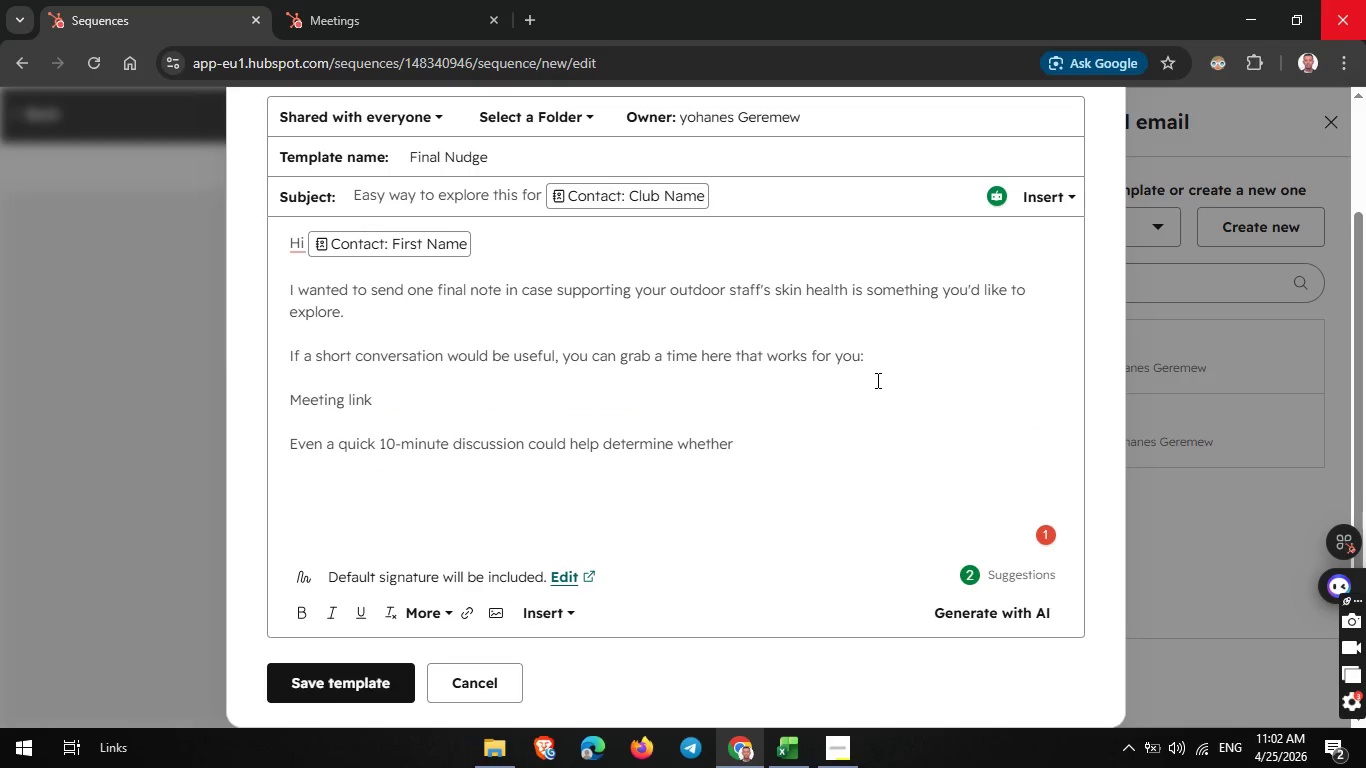 
key(Shift+Semicolon)
 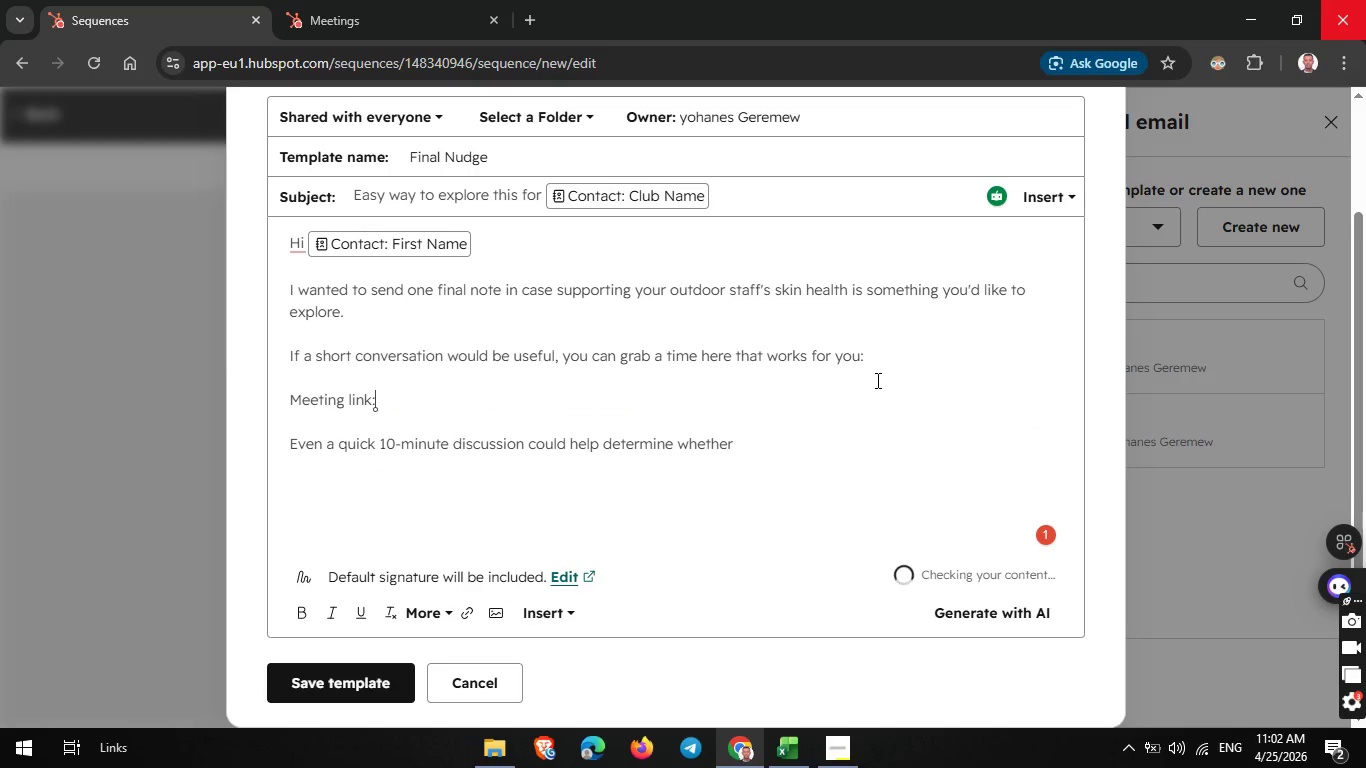 
key(Shift+Space)
 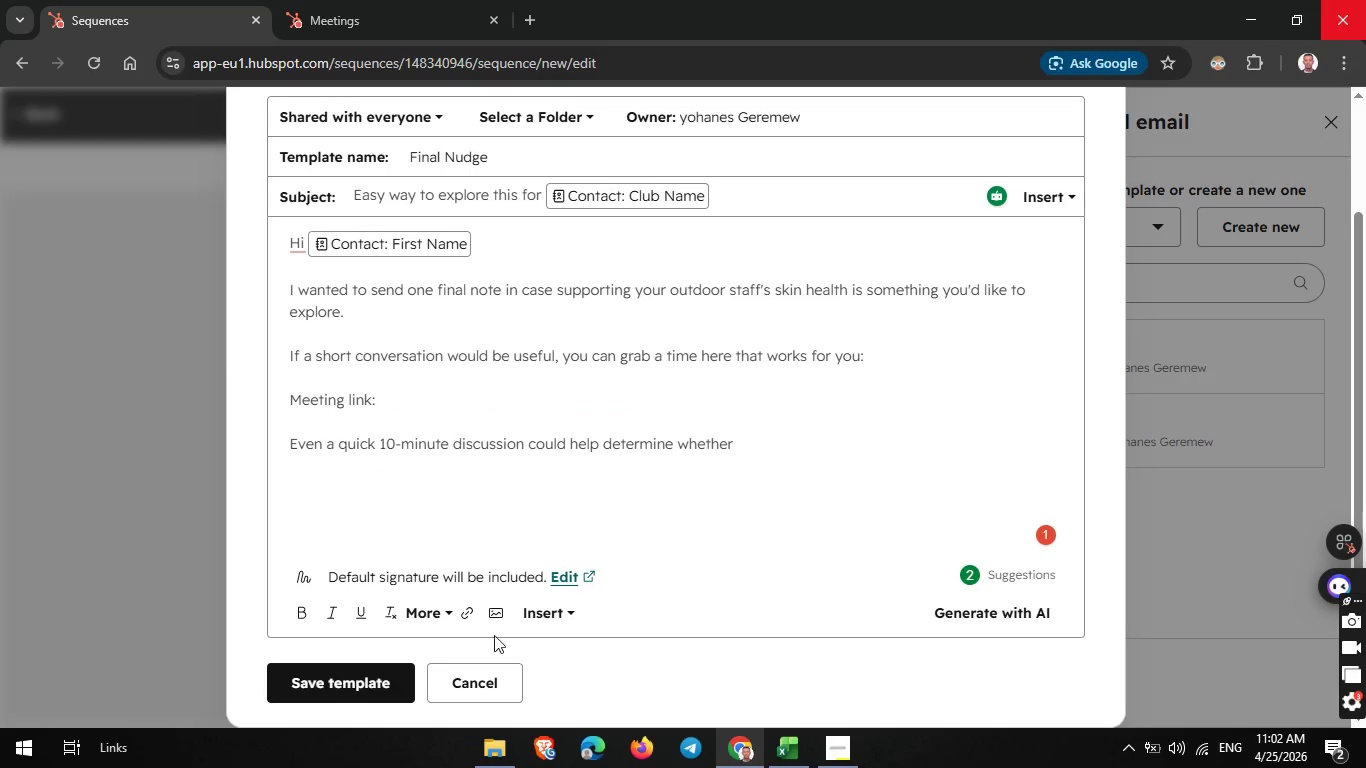 
left_click([463, 615])
 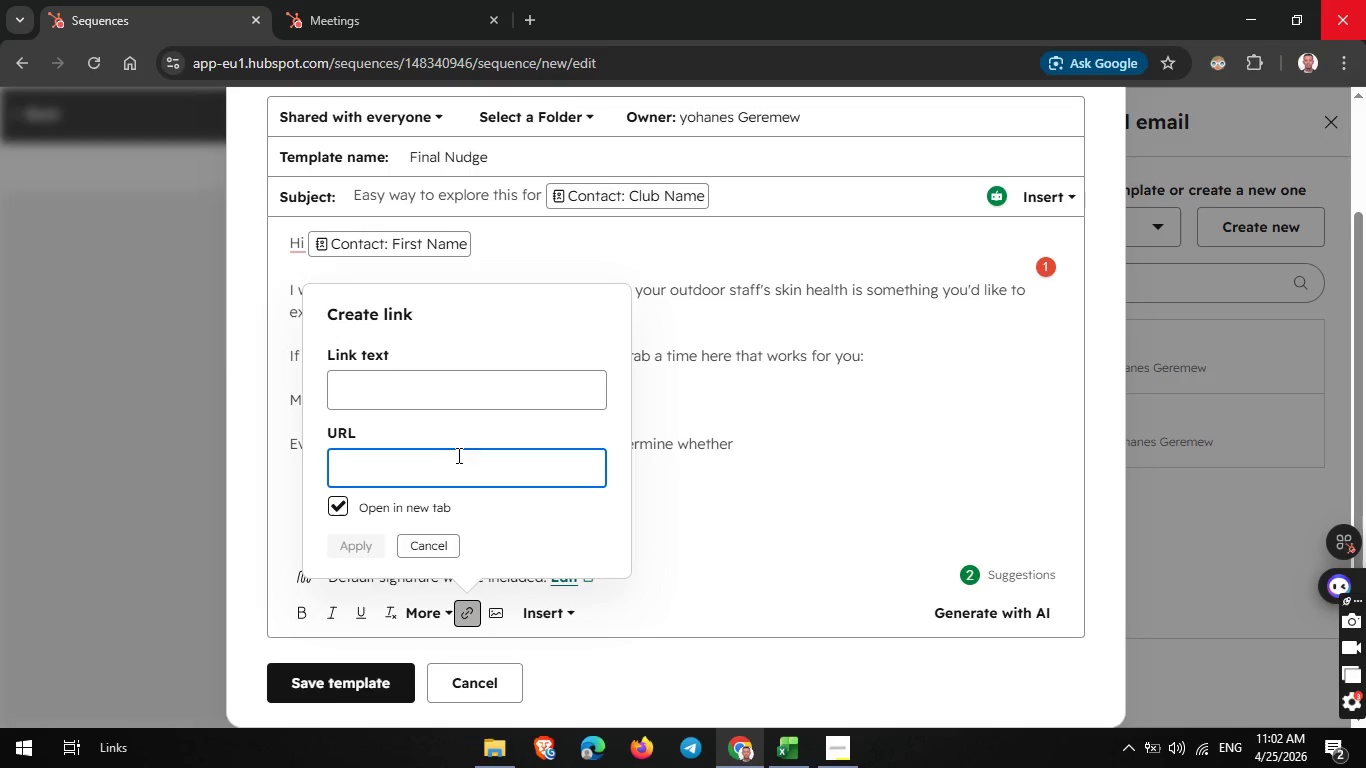 
left_click([426, 465])
 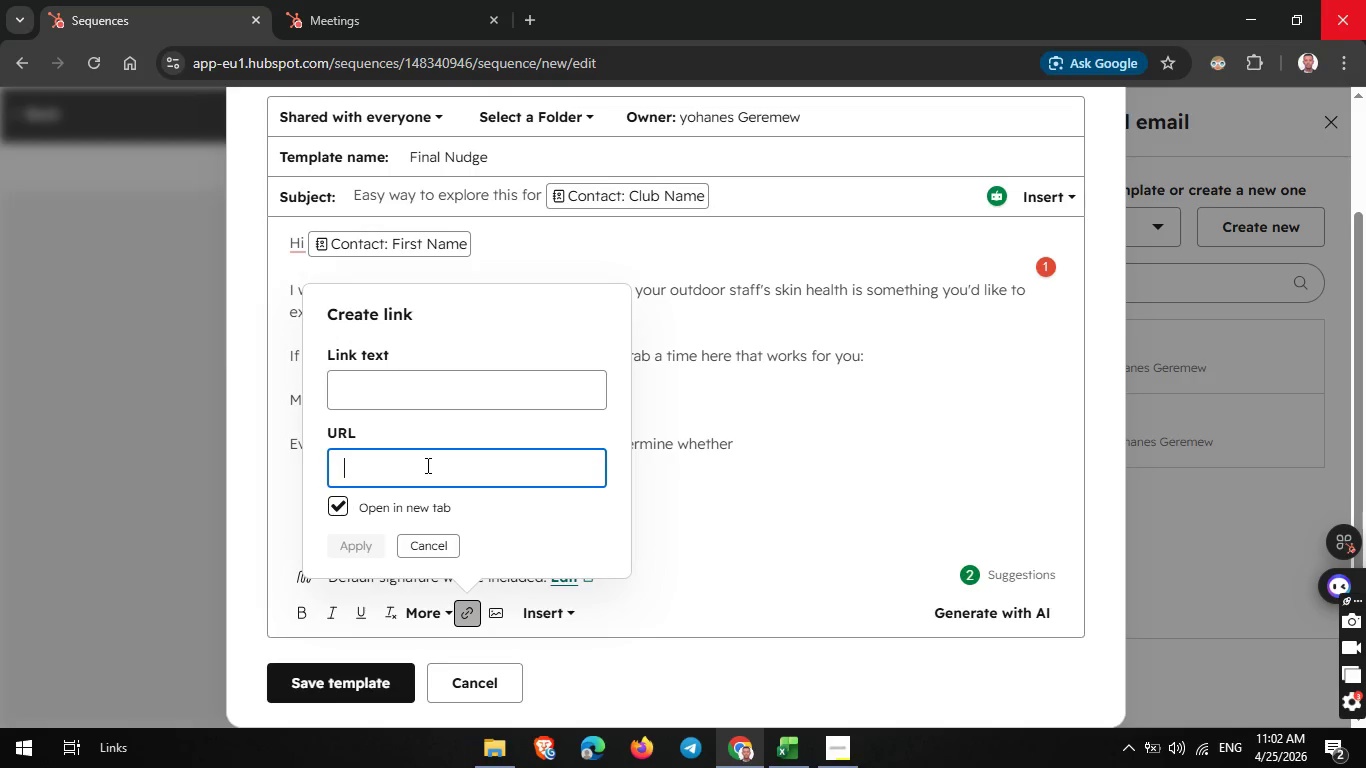 
wait(9.34)
 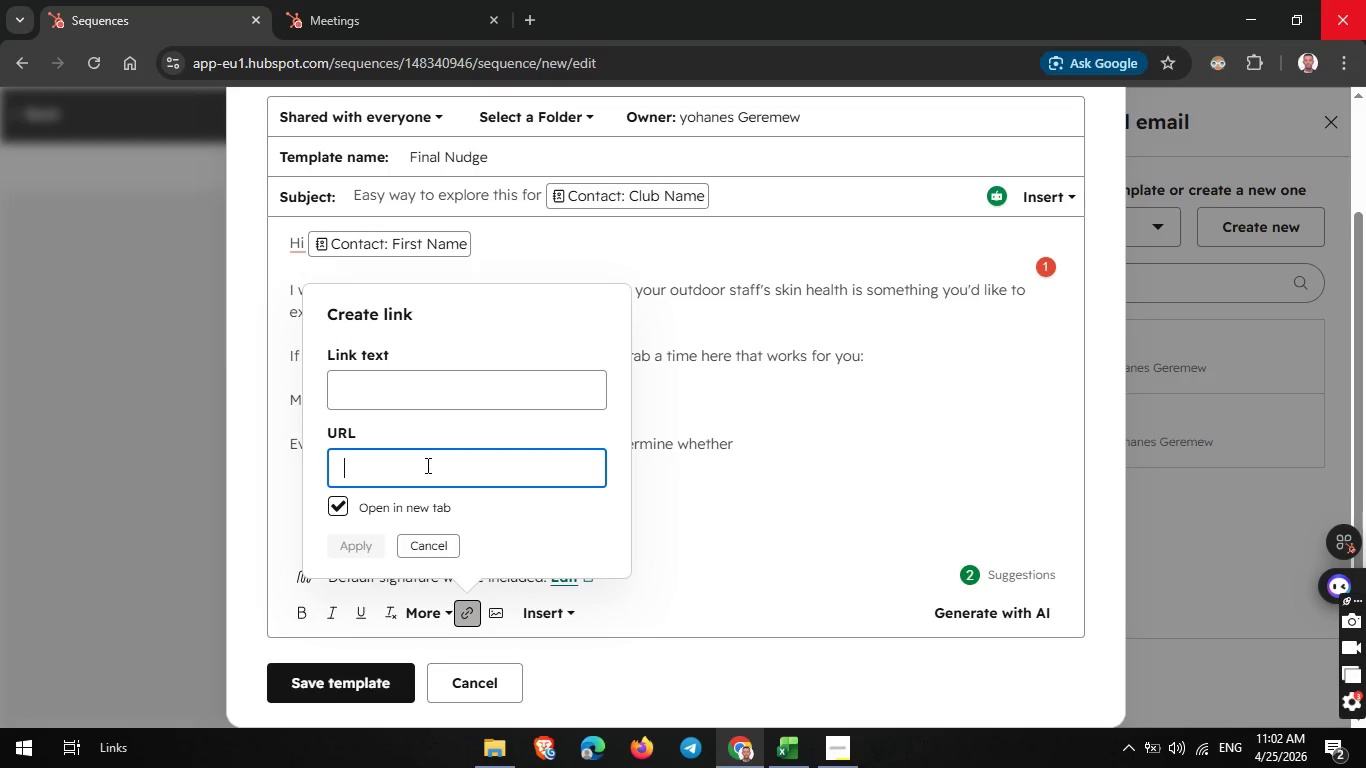 
key(Control+V)
 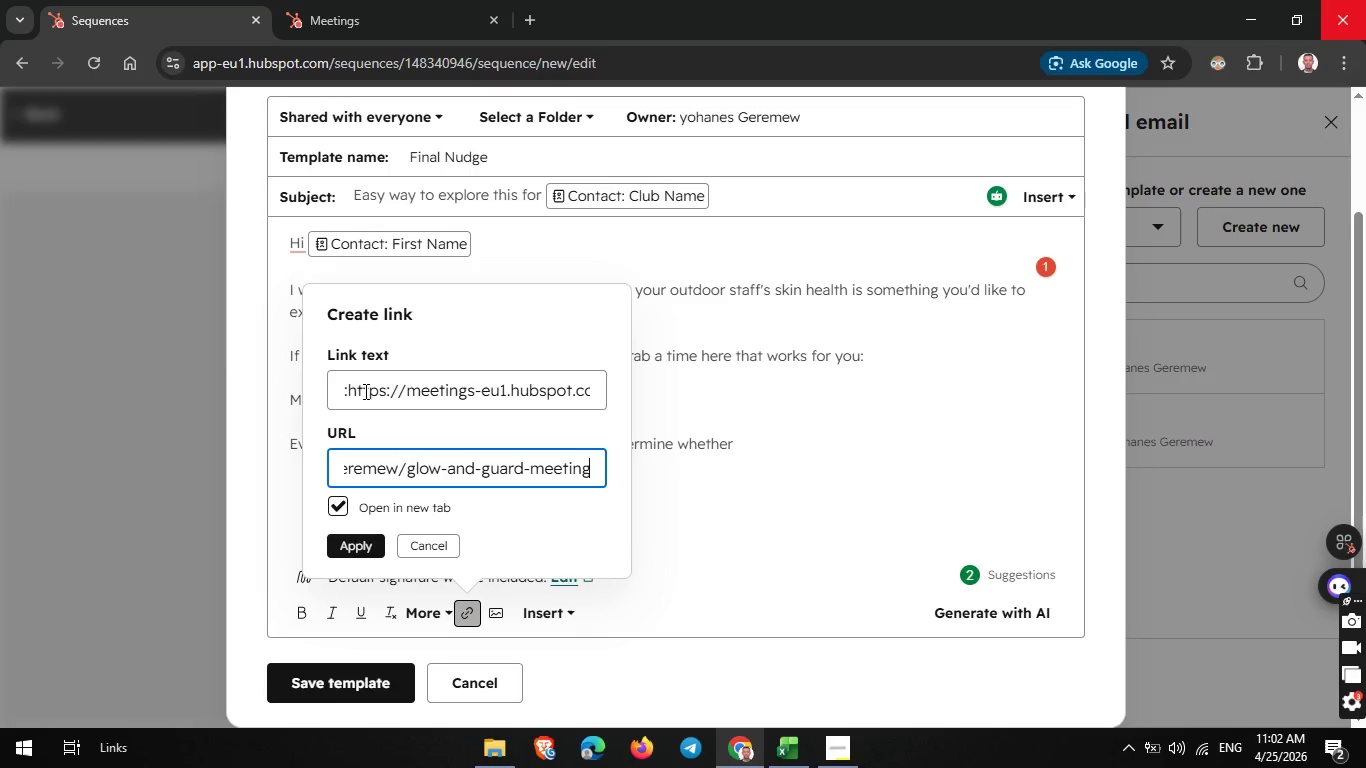 
left_click_drag(start_coordinate=[346, 390], to_coordinate=[603, 425])
 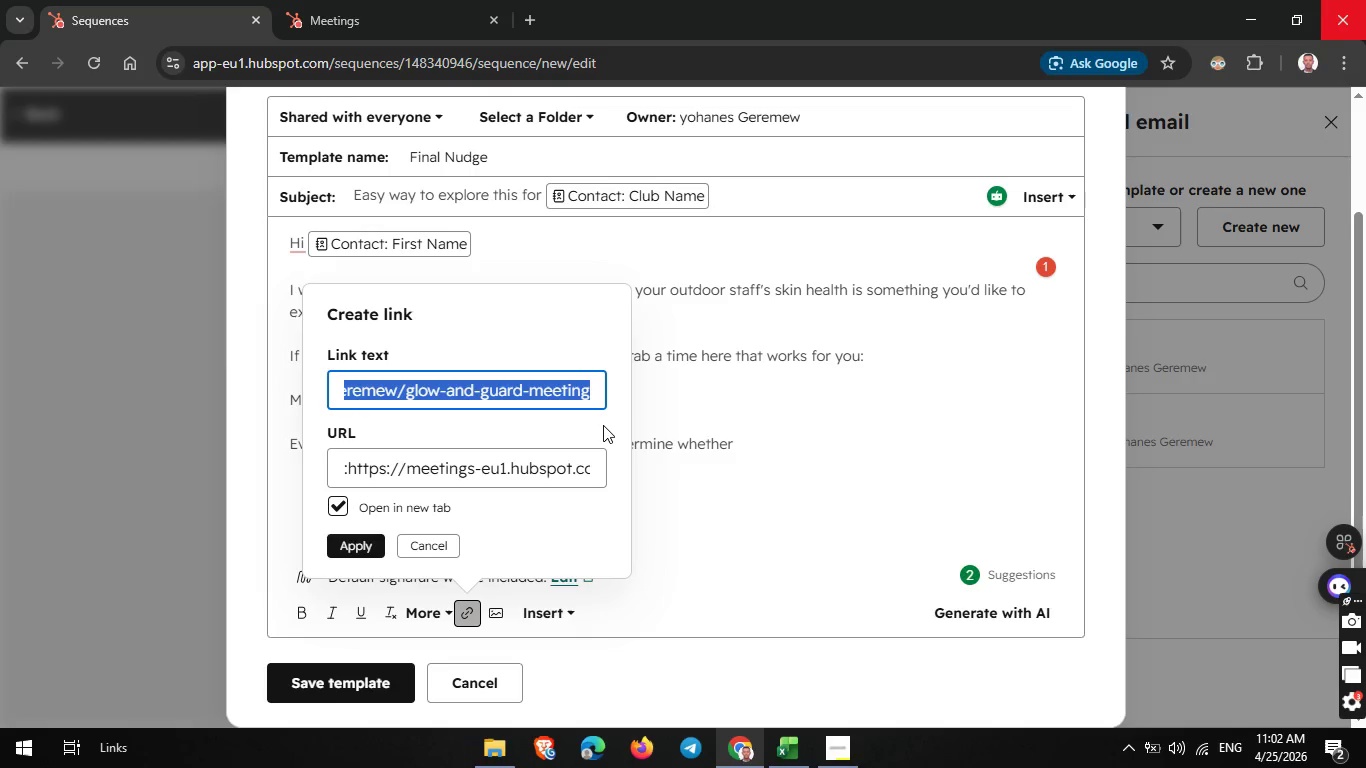 
wait(5.17)
 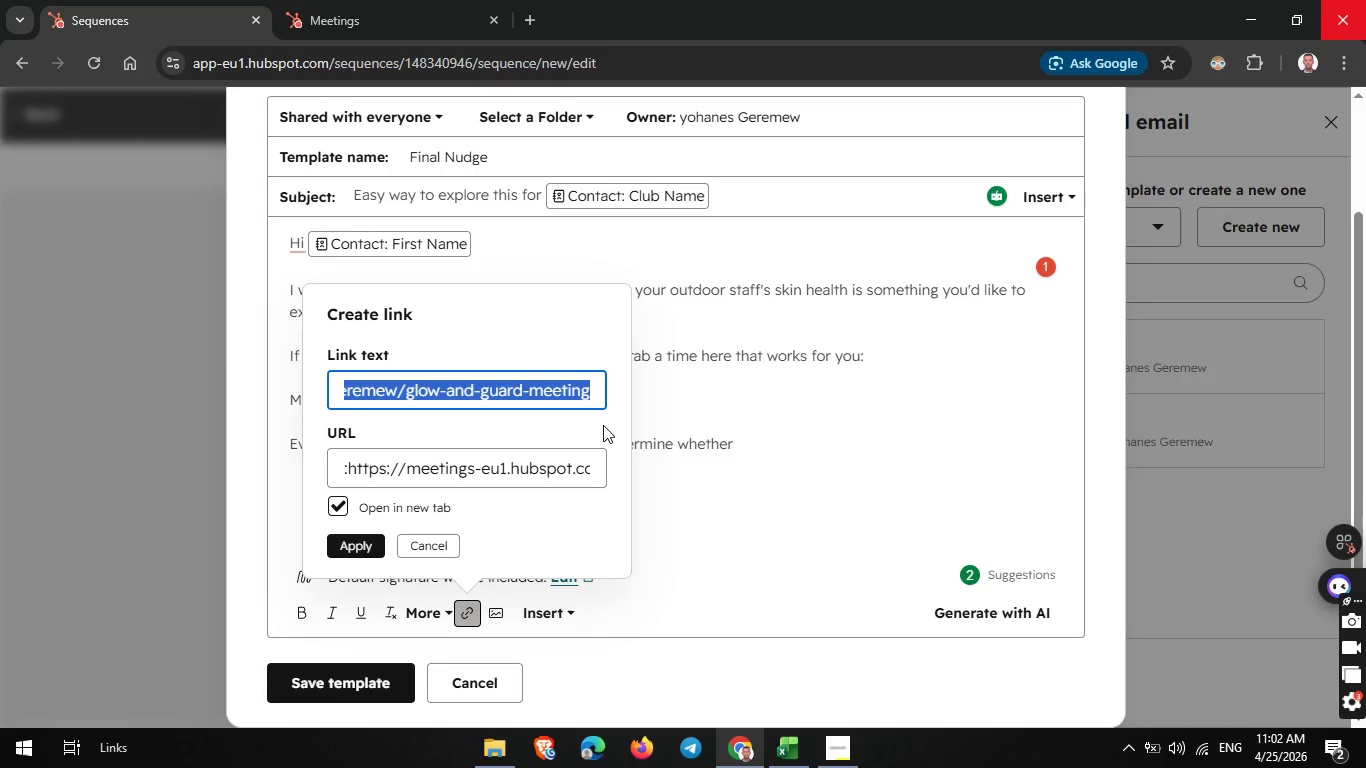 
type(Me)
 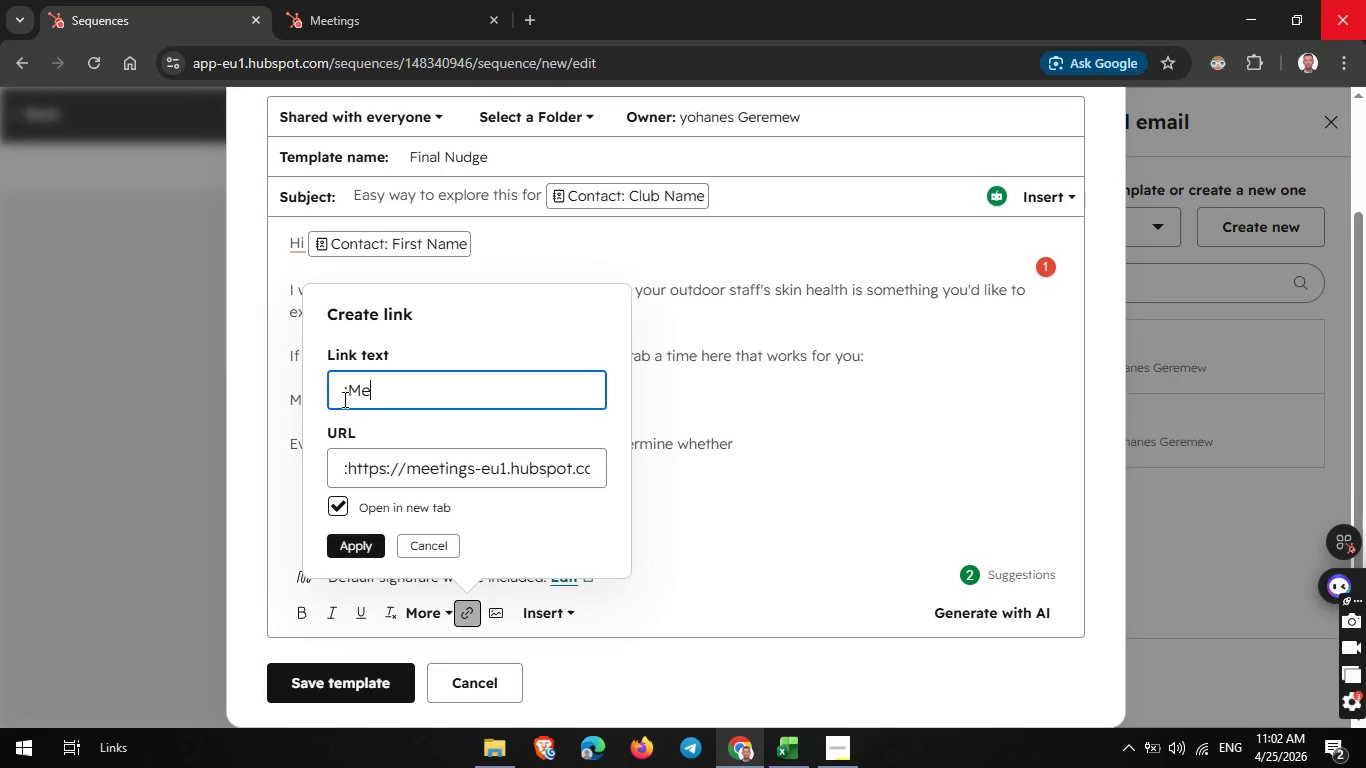 
left_click([348, 388])
 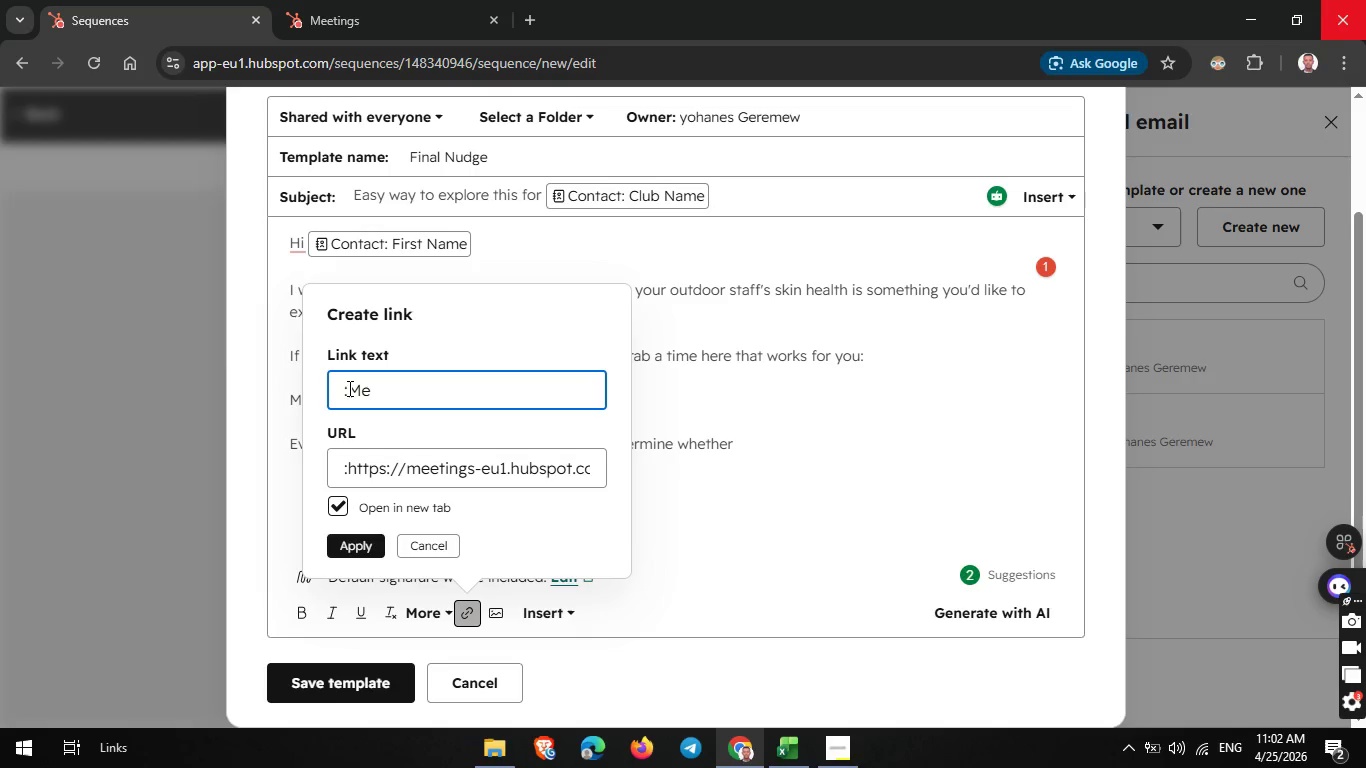 
hold_key(key=Backspace, duration=0.34)
 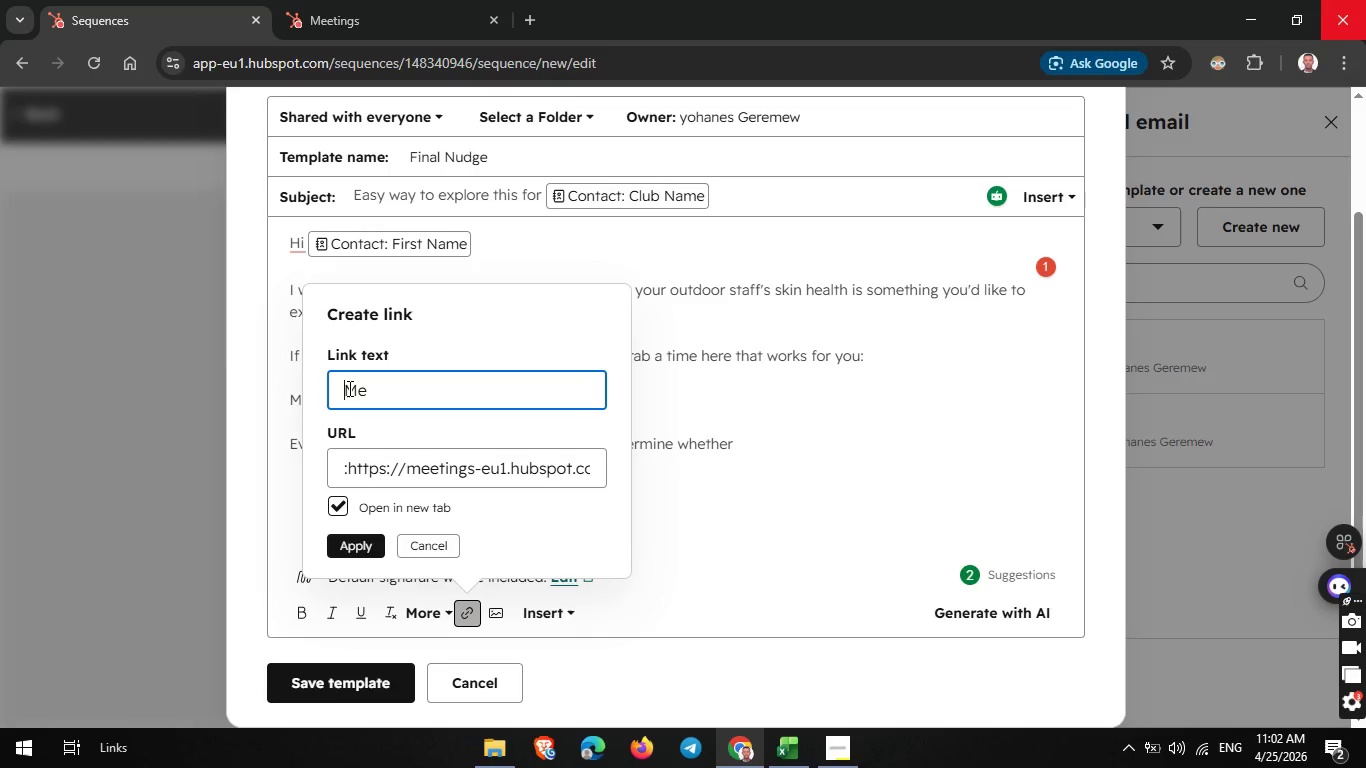 
key(Backspace)
 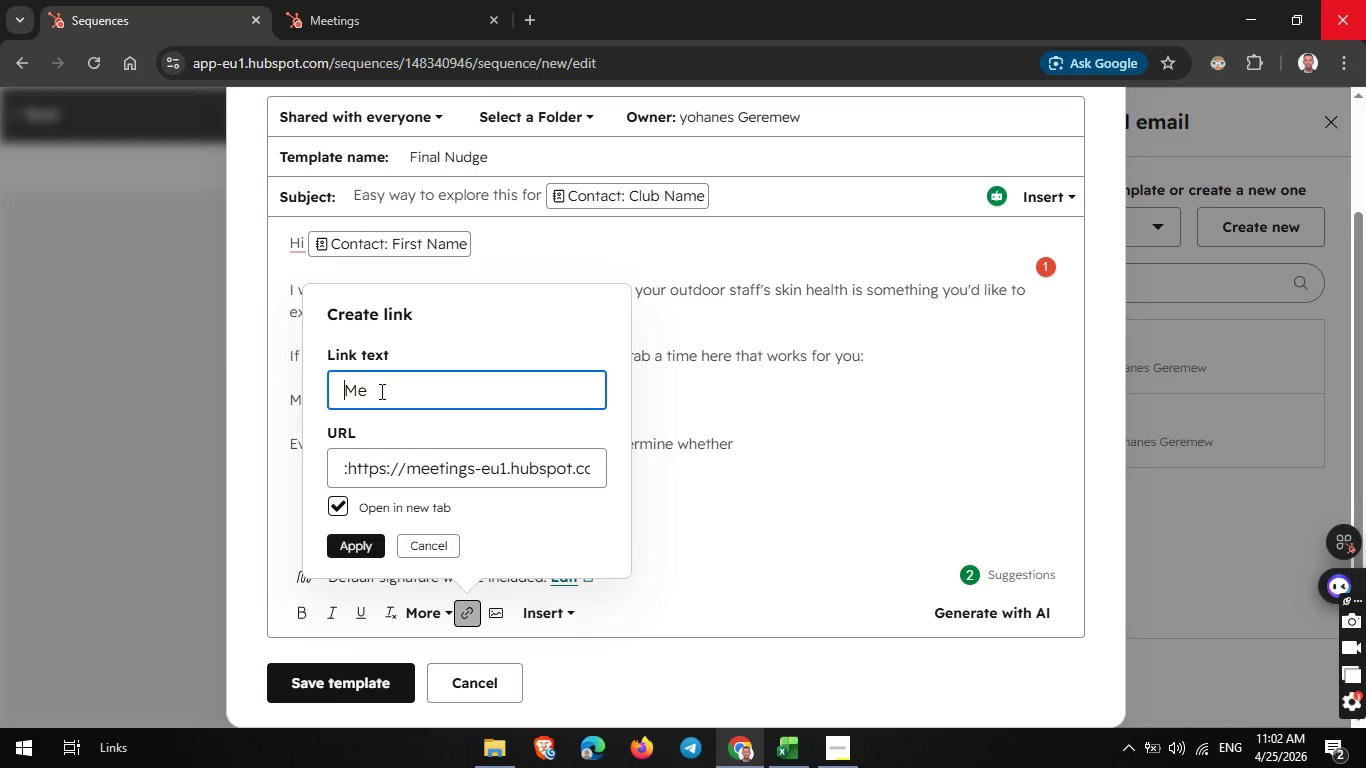 
left_click([373, 397])
 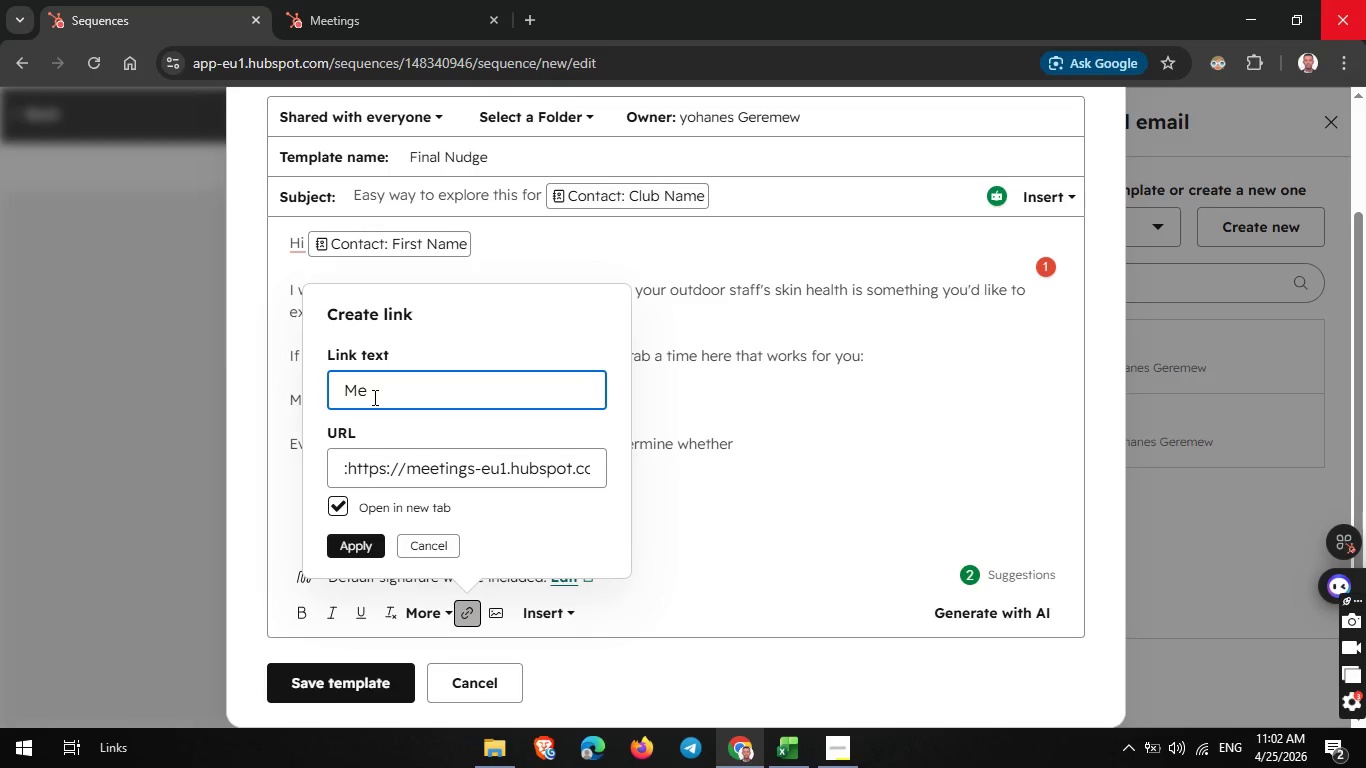 
type(eting Link)
 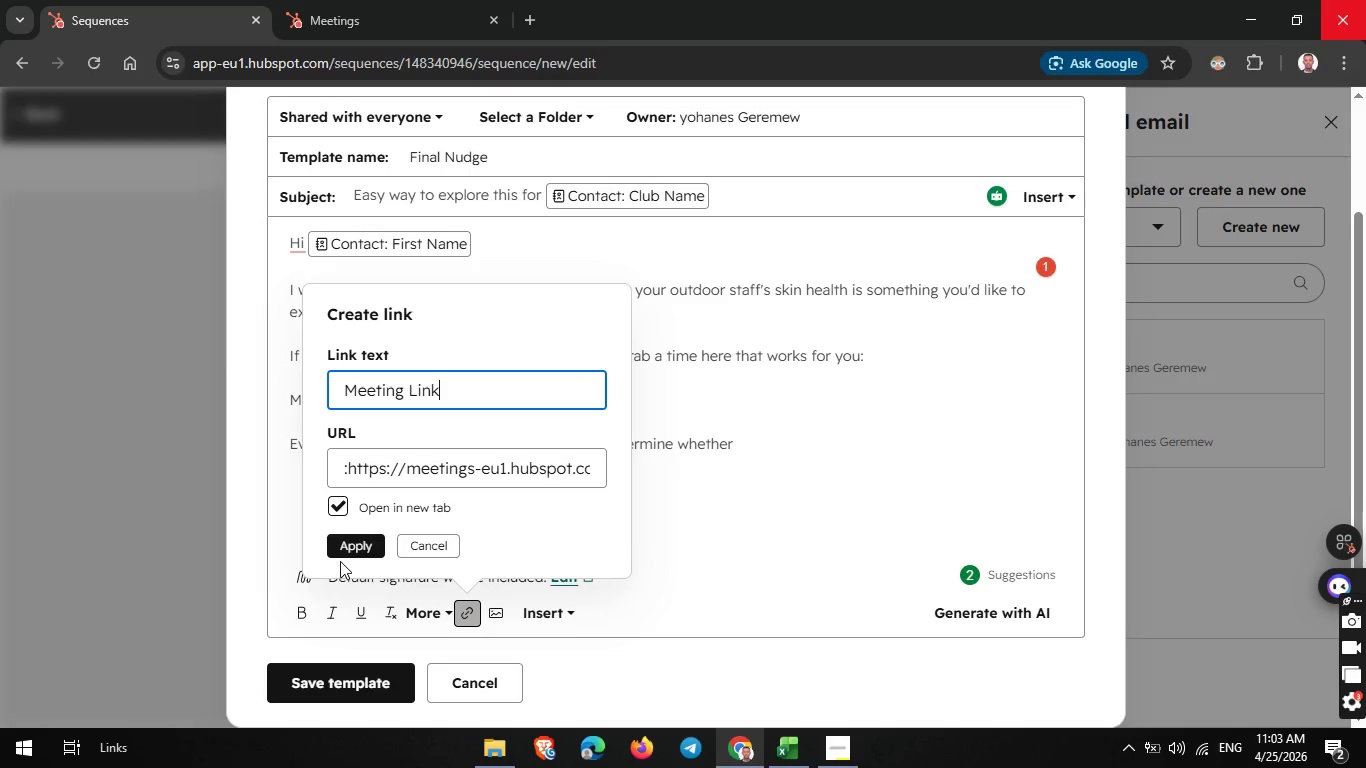 
left_click([344, 556])
 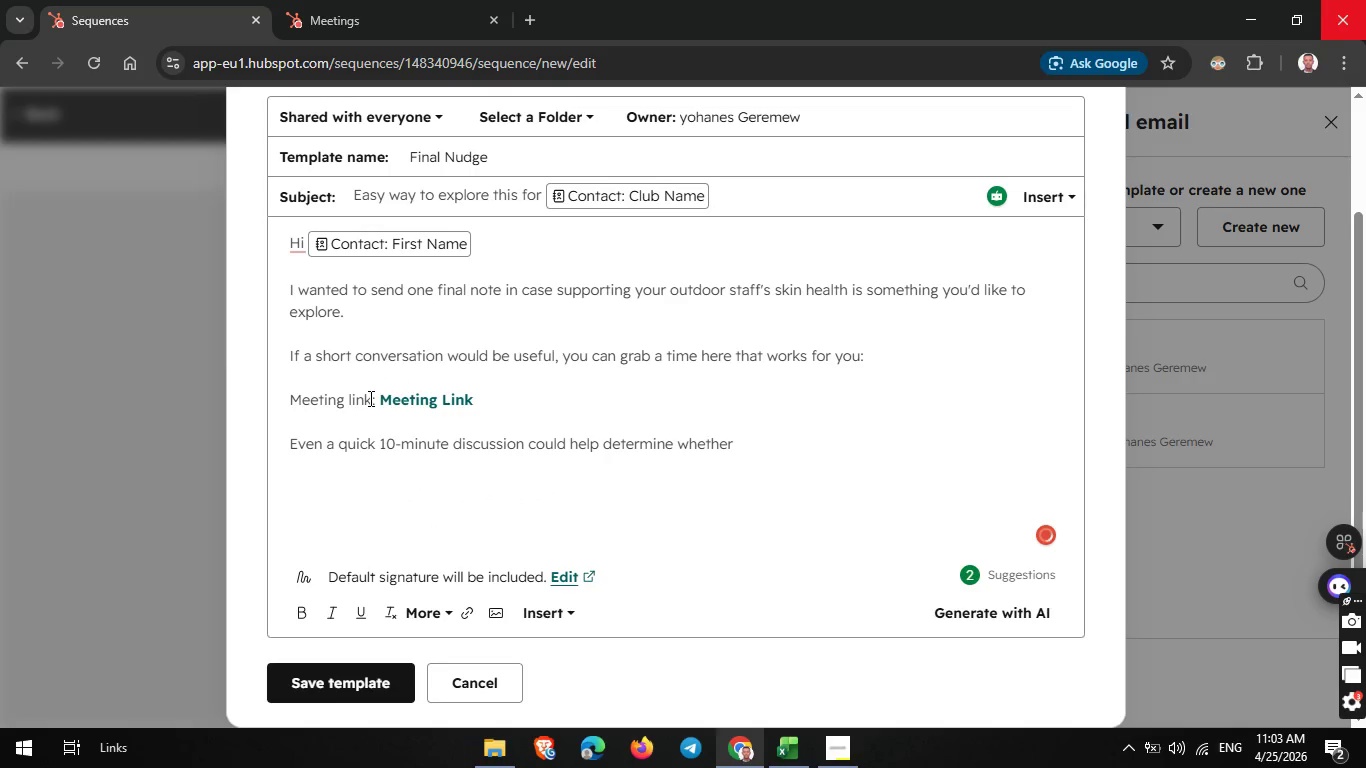 
left_click([374, 402])
 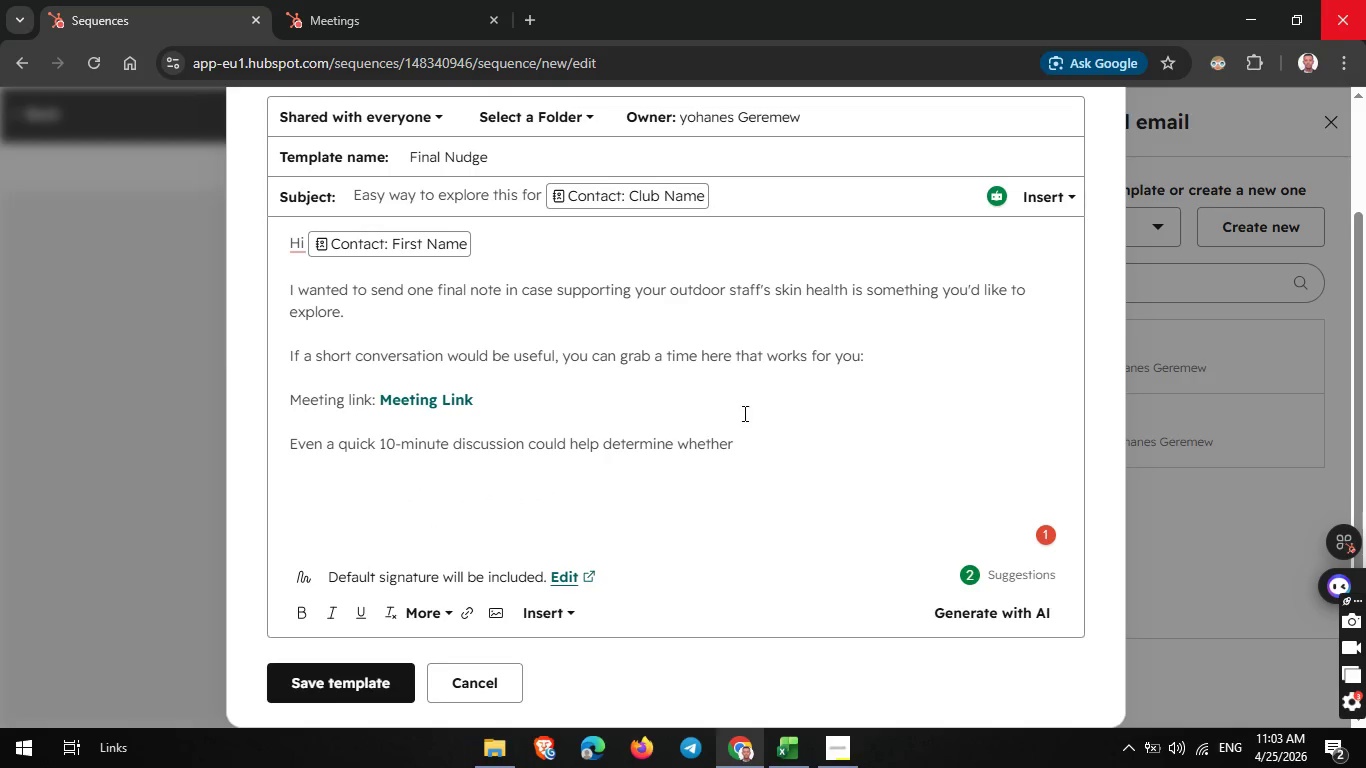 
left_click([744, 446])
 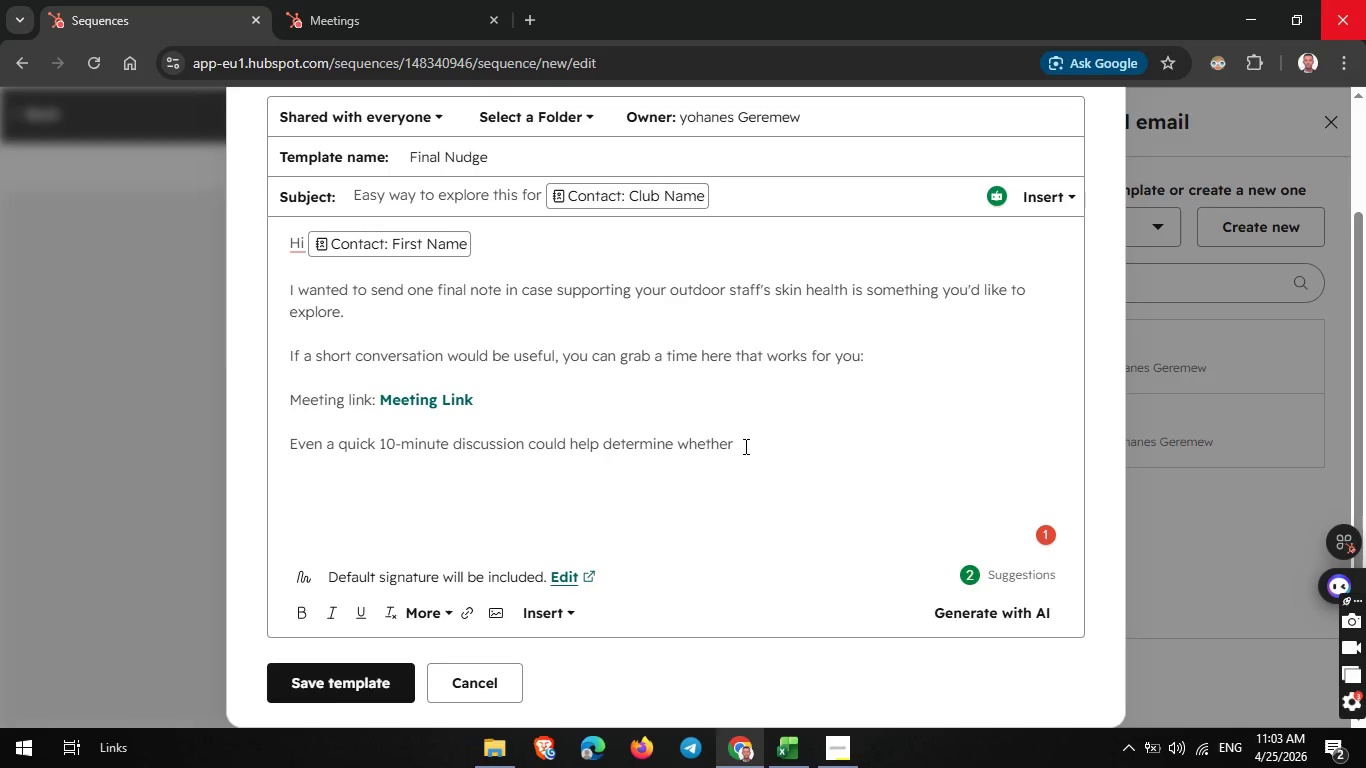 
type( a Skin )
 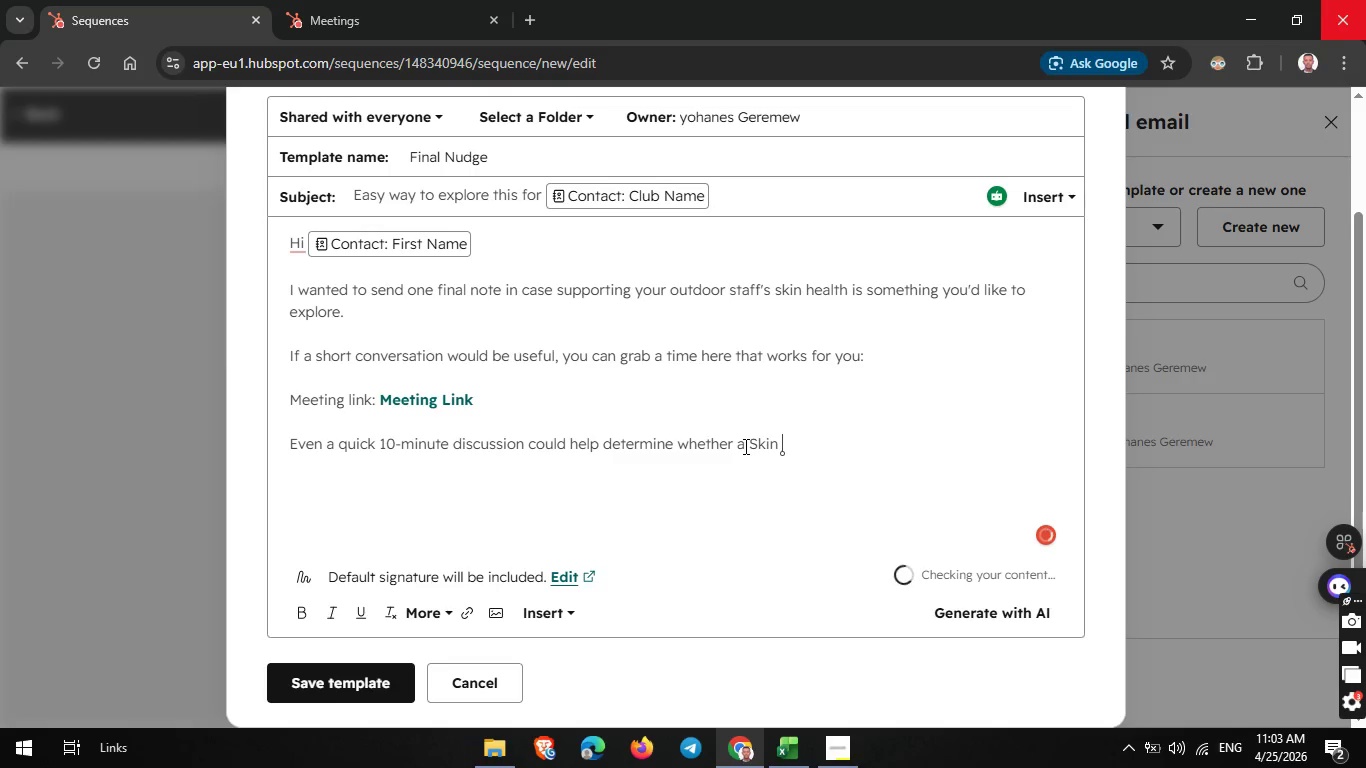 
type(Health)
 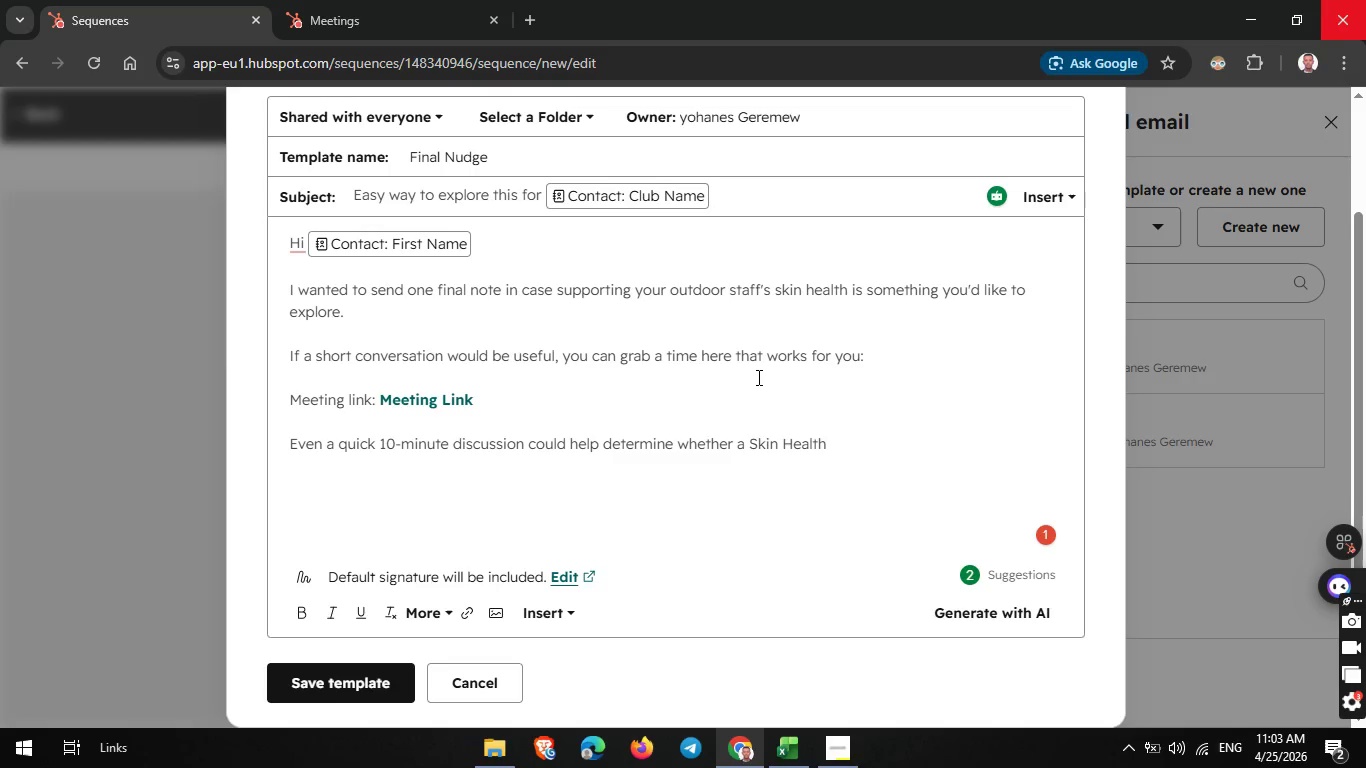 
type( Awar)
 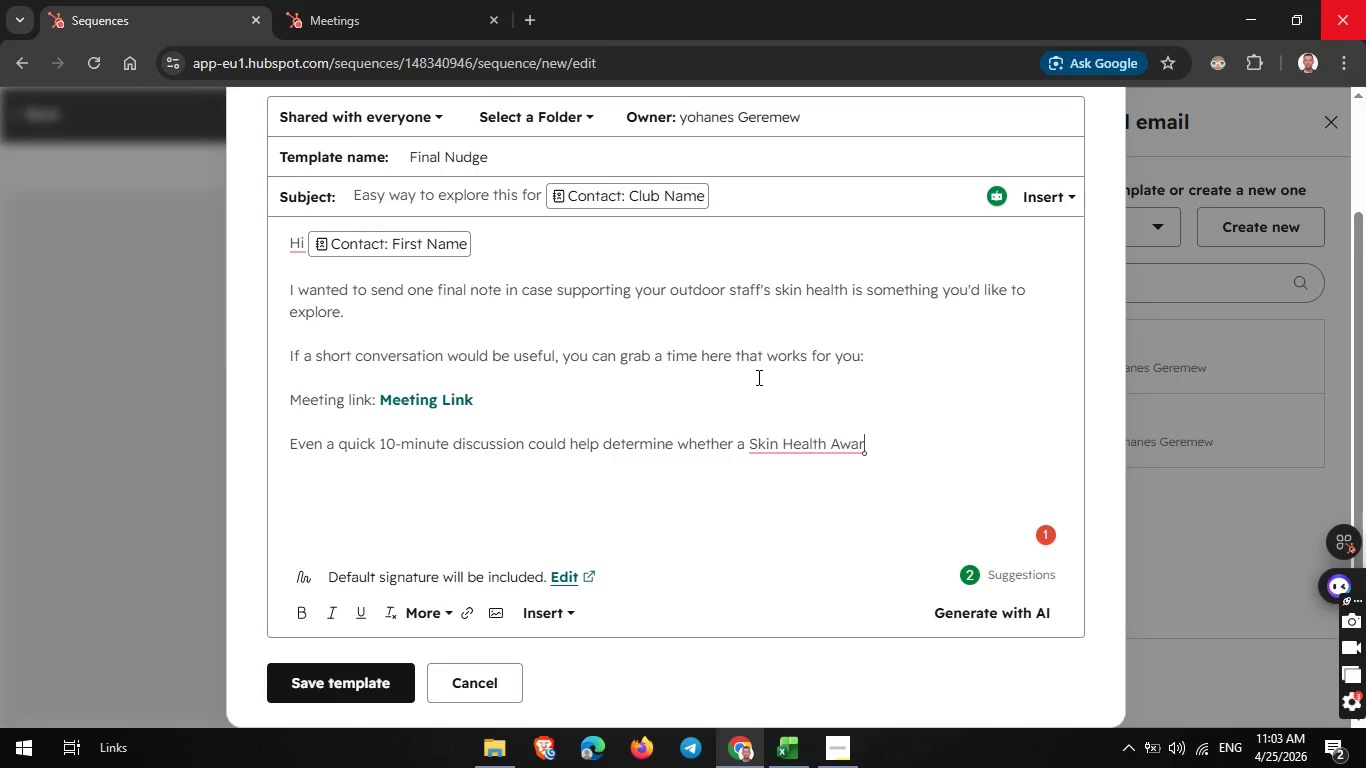 
type(eness Session could benefit )
 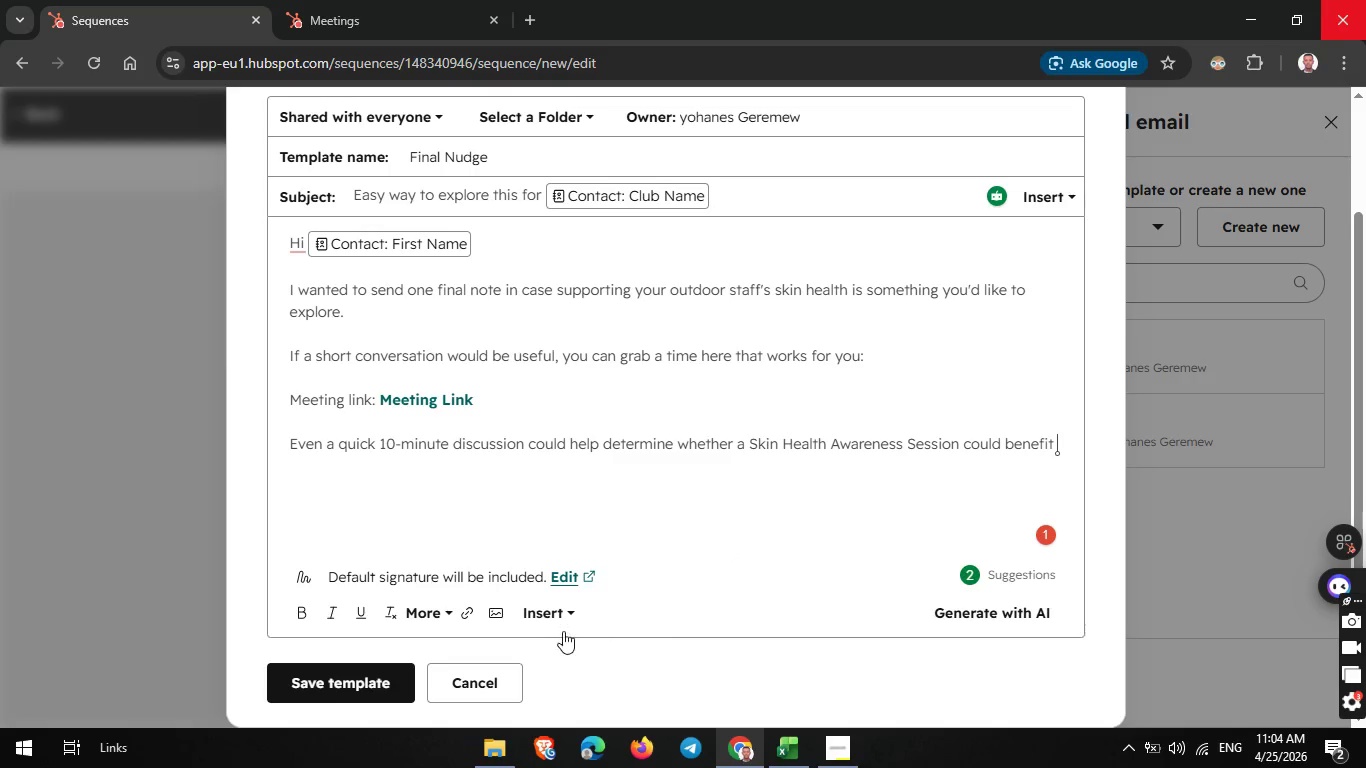 
left_click([550, 622])
 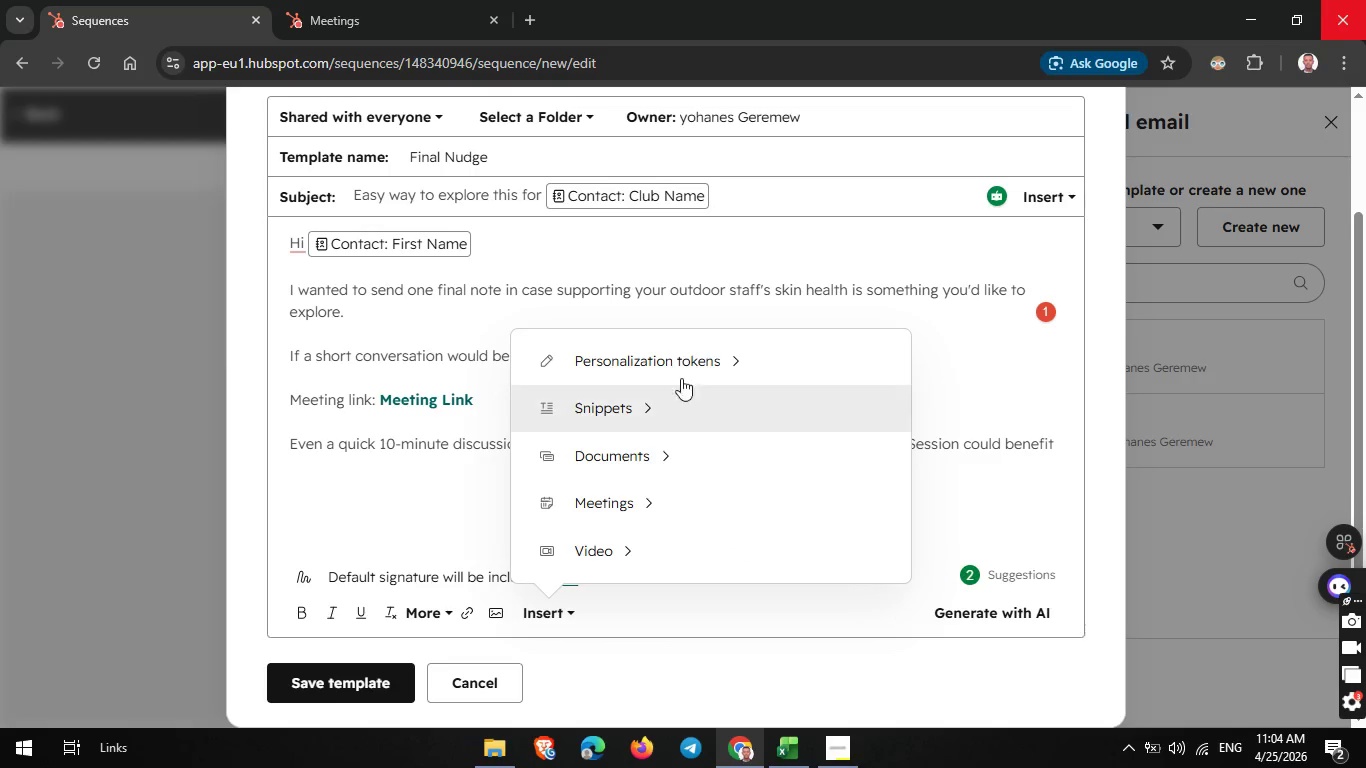 
left_click([702, 360])
 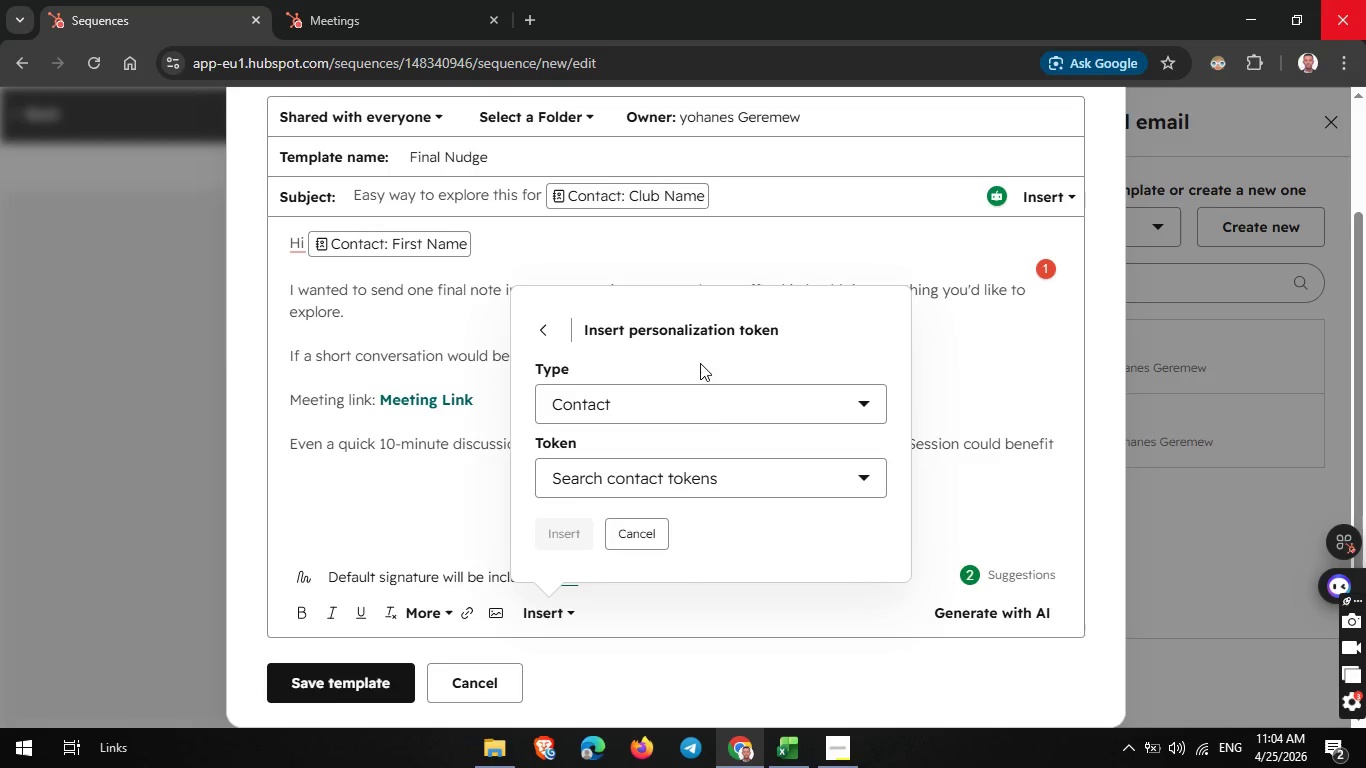 
left_click([725, 471])
 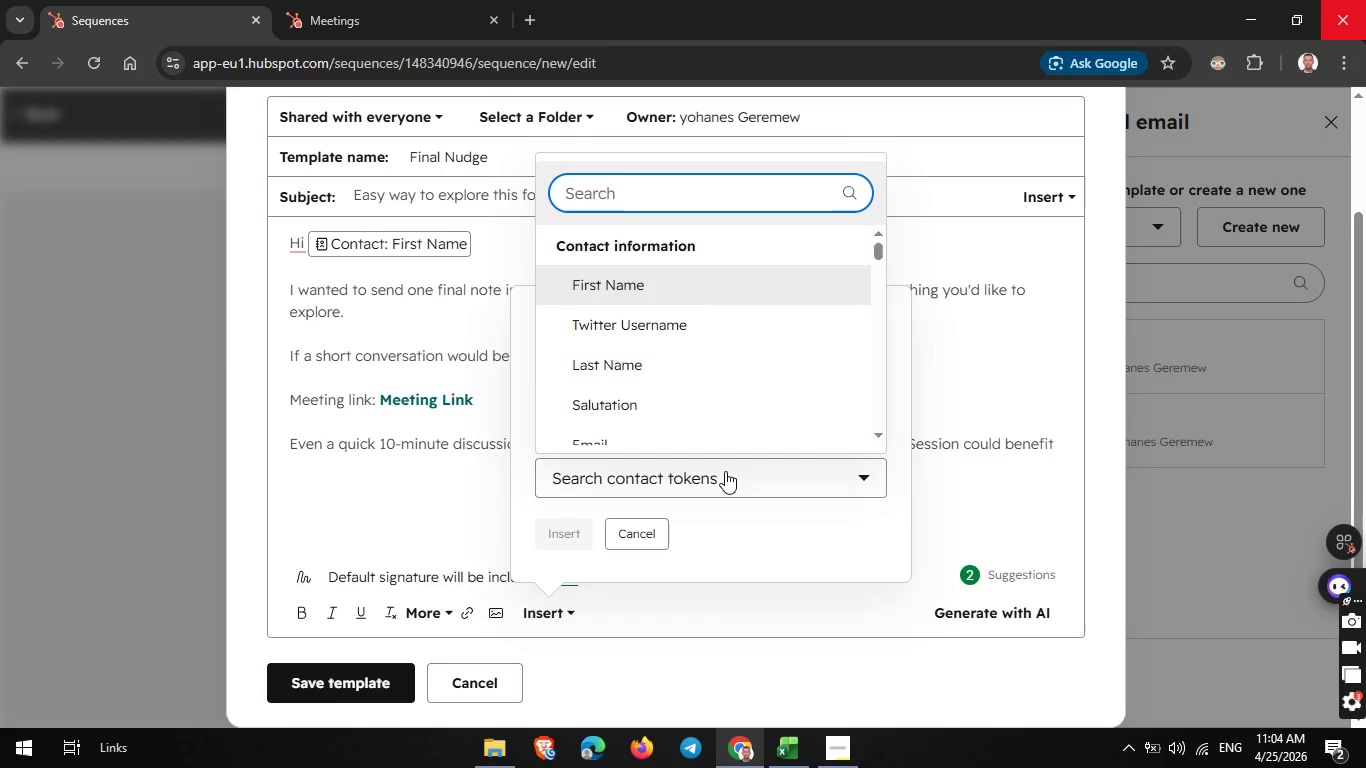 
key(C)
 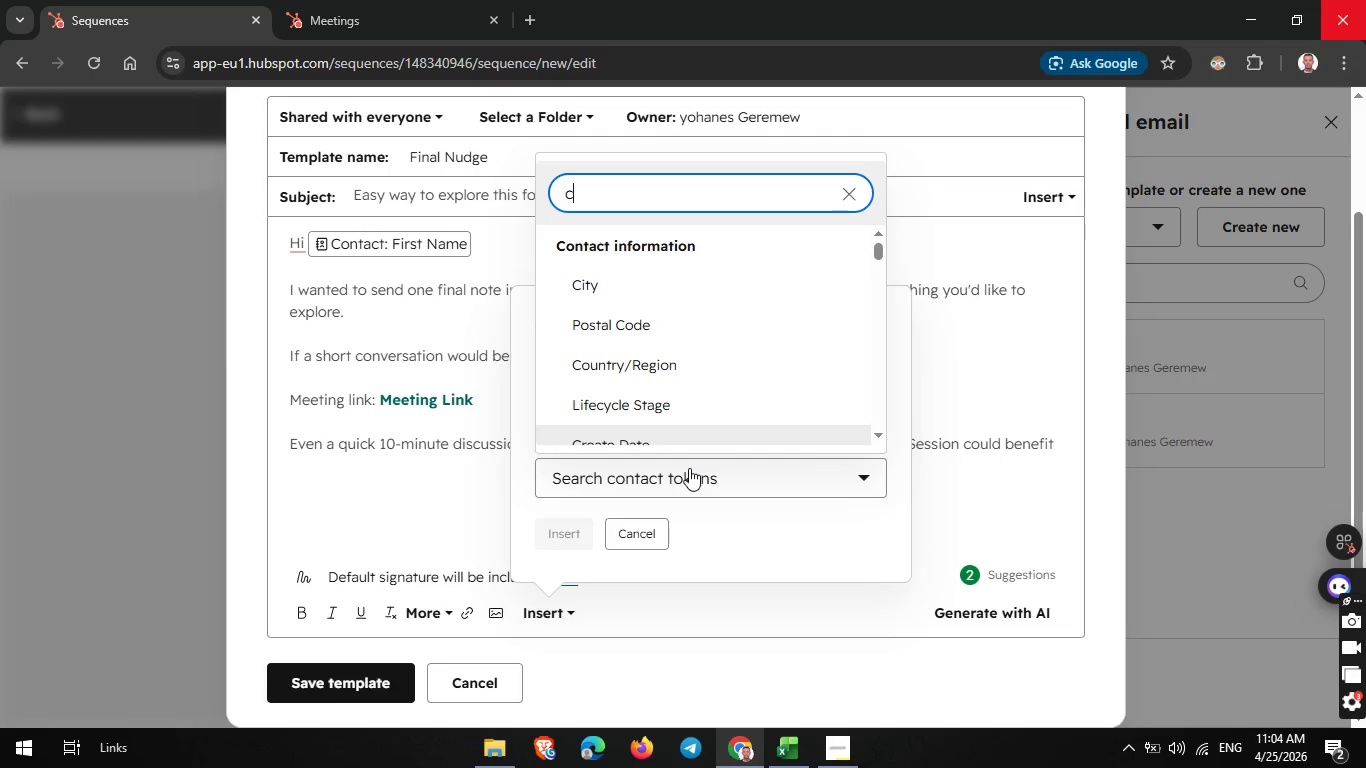 
key(L)
 